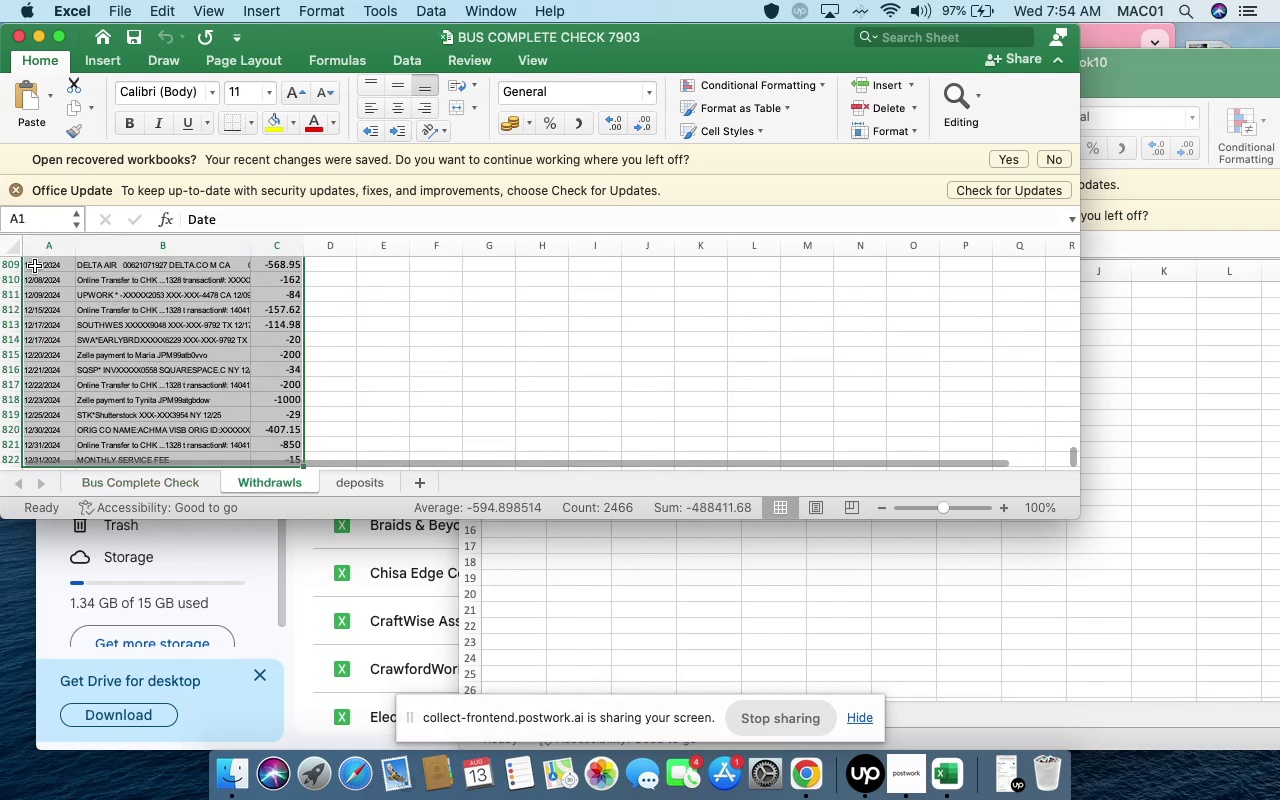 
key(Meta+C)
 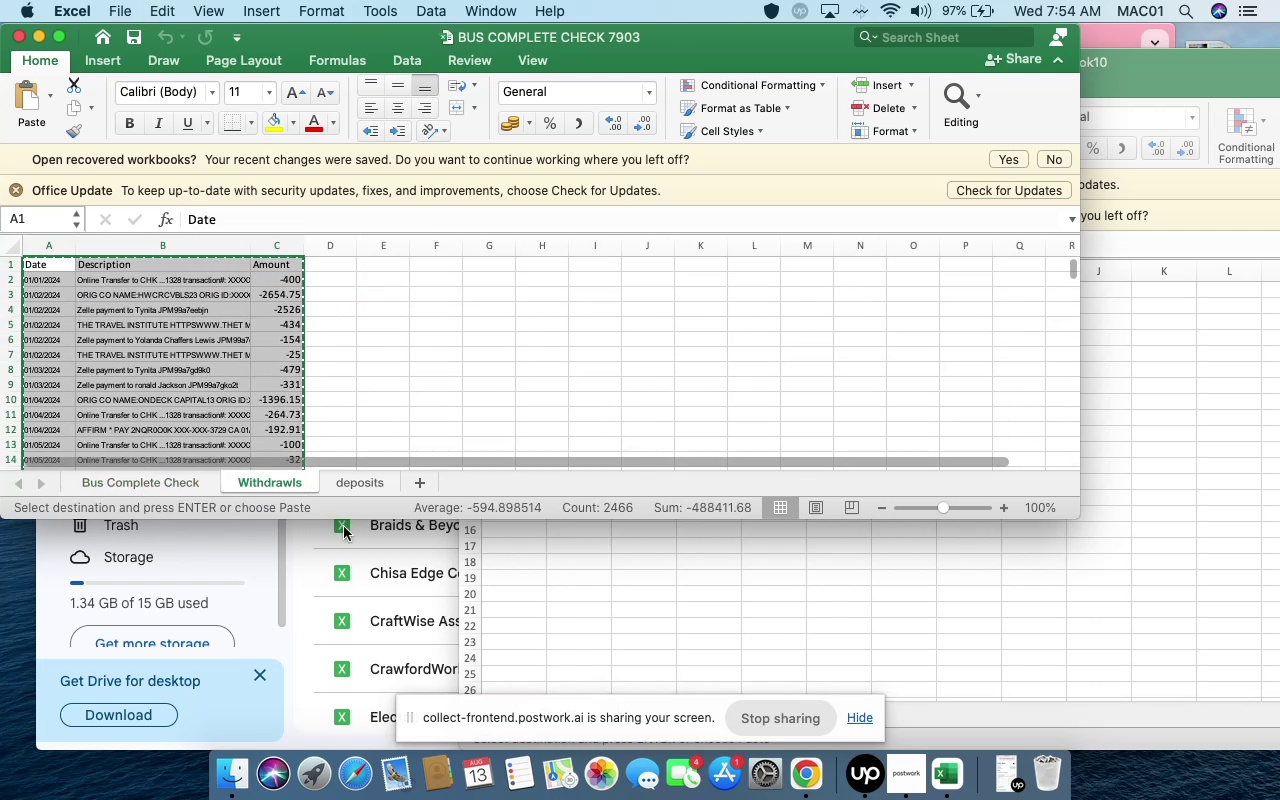 
left_click([539, 625])
 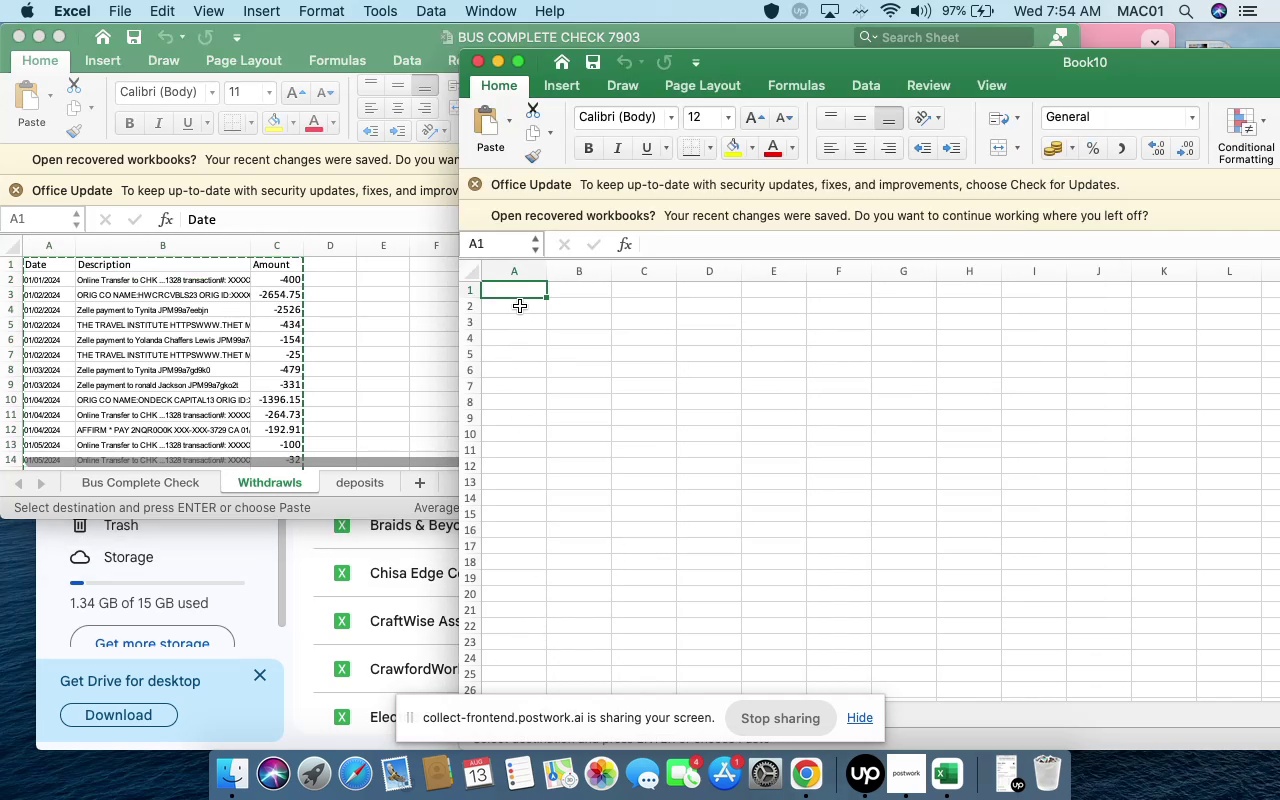 
key(Meta+V)
 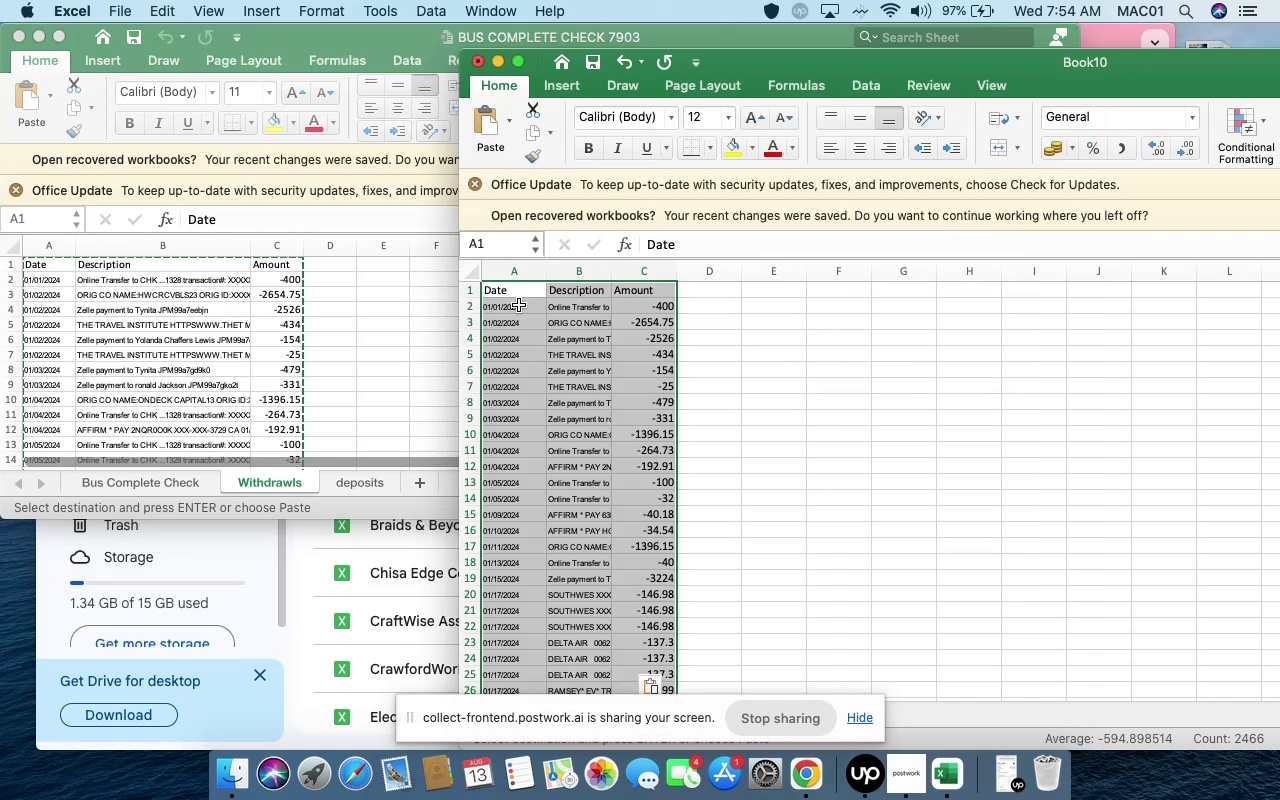 
scroll: coordinate [850, 349], scroll_direction: down, amount: 102.0
 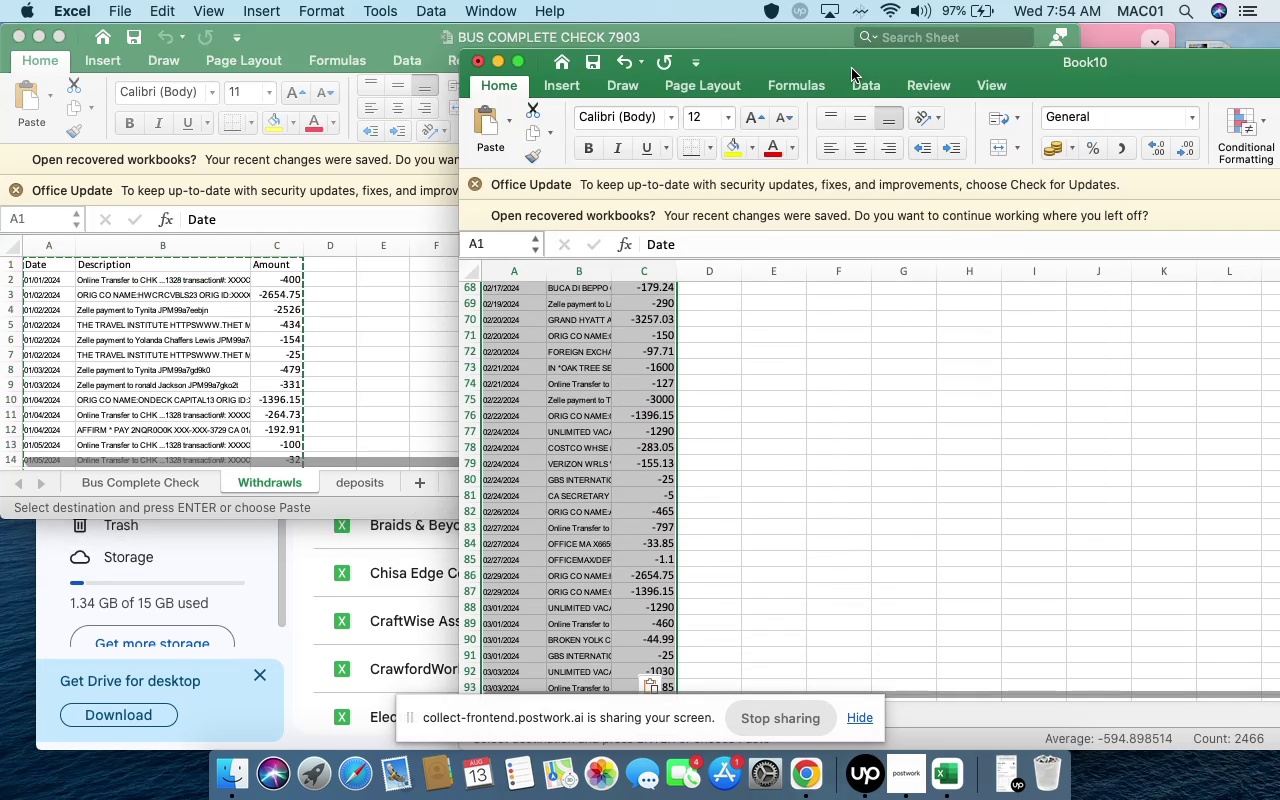 
left_click_drag(start_coordinate=[852, 67], to_coordinate=[757, 0])
 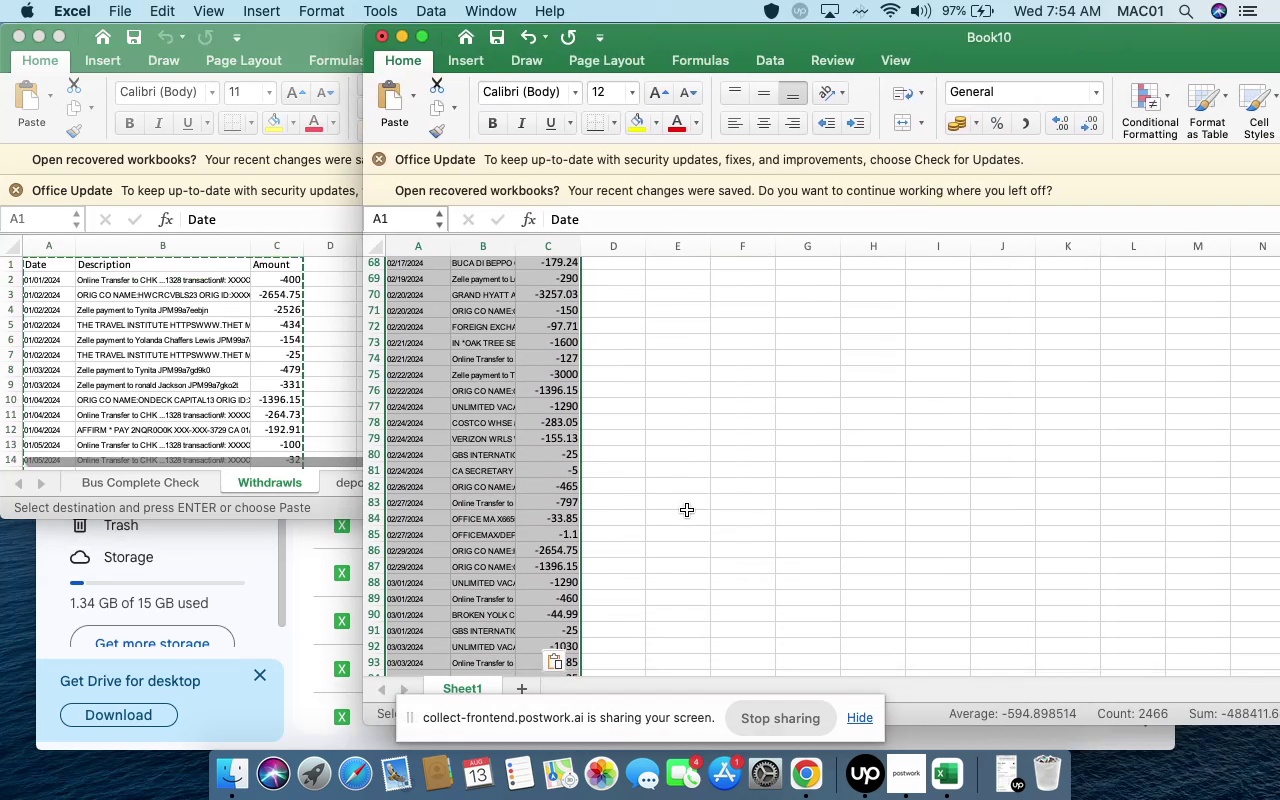 
key(ArrowDown)
 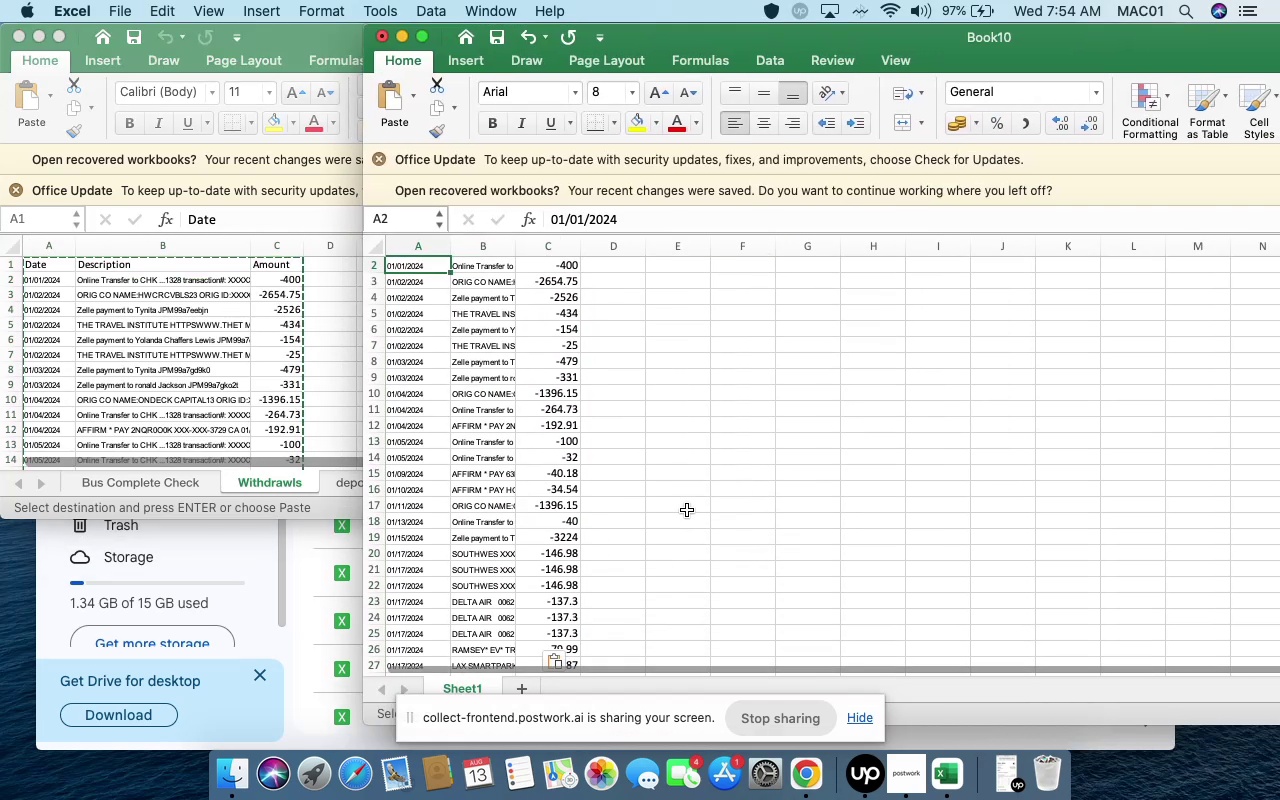 
key(ArrowUp)
 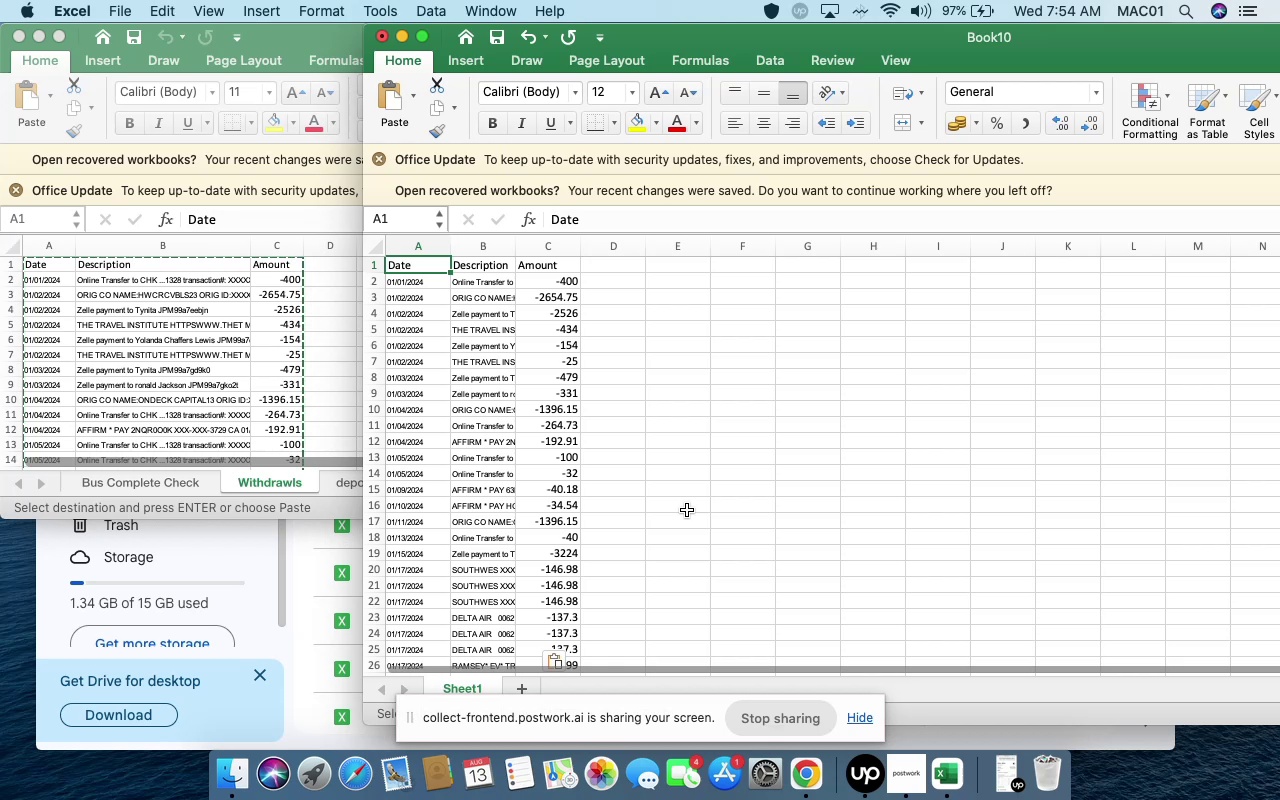 
key(Meta+Shift+ArrowDown)
 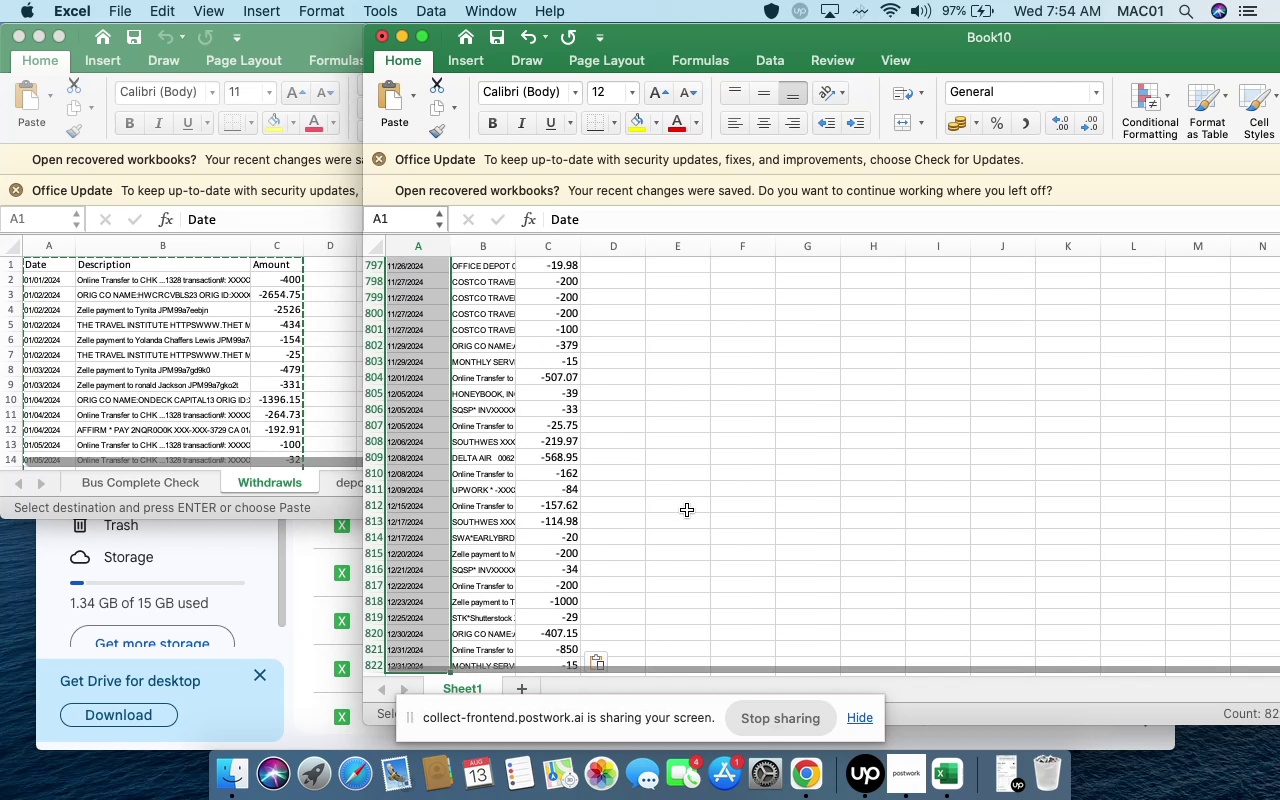 
key(Meta+Shift+ArrowDown)
 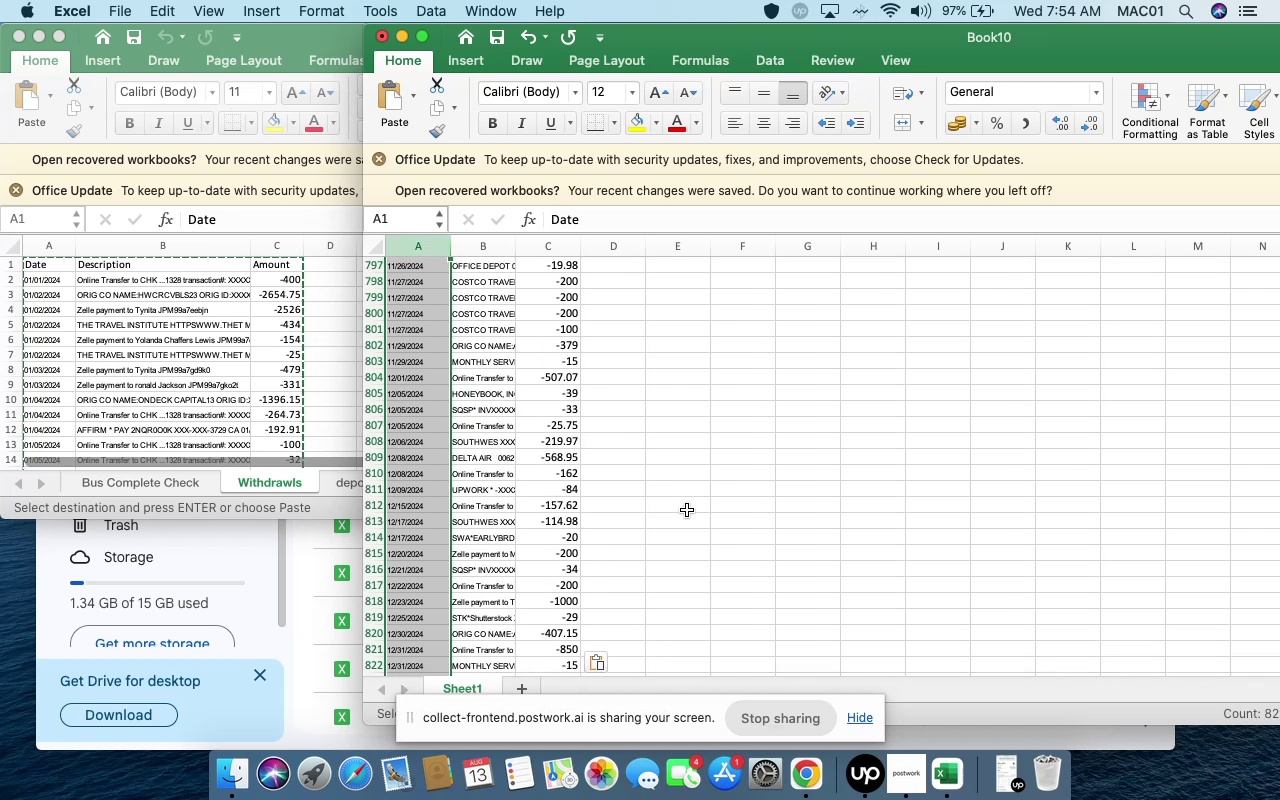 
key(Meta+Shift+ArrowDown)
 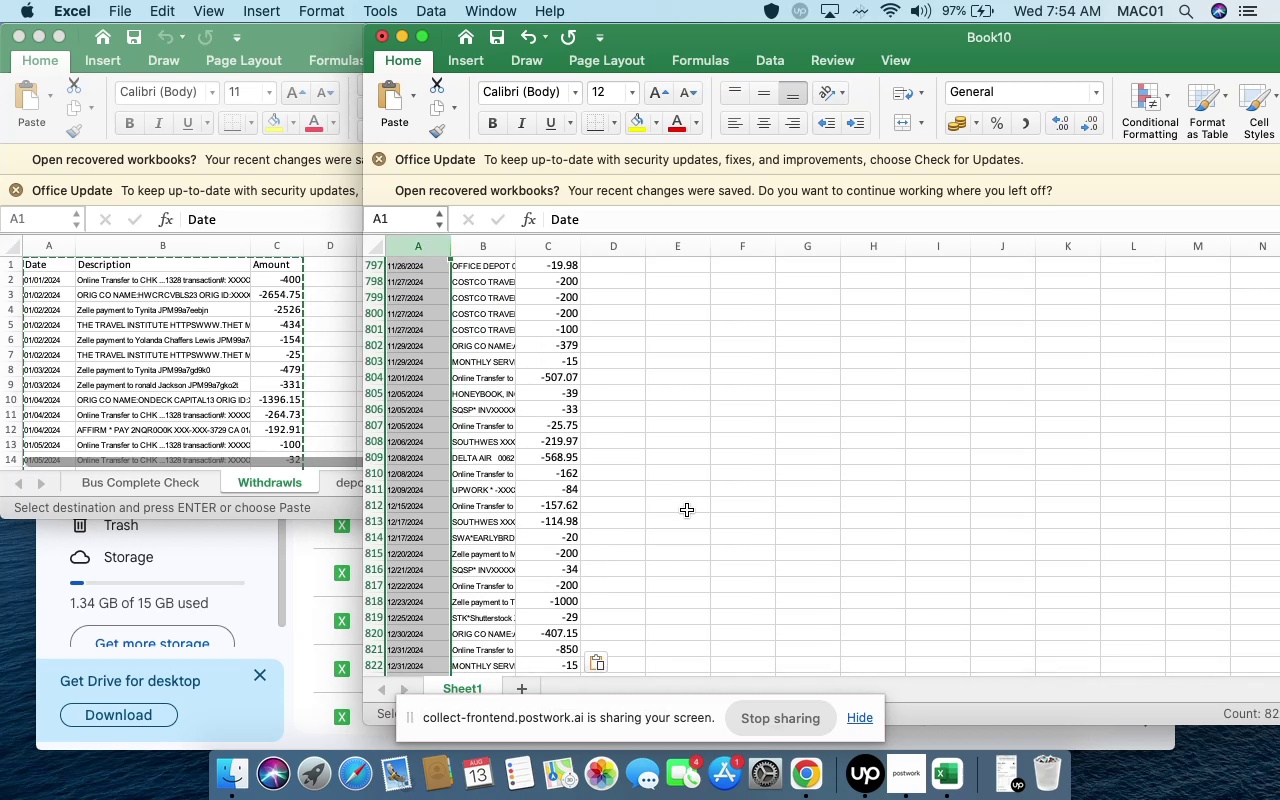 
key(Meta+Shift+ArrowUp)
 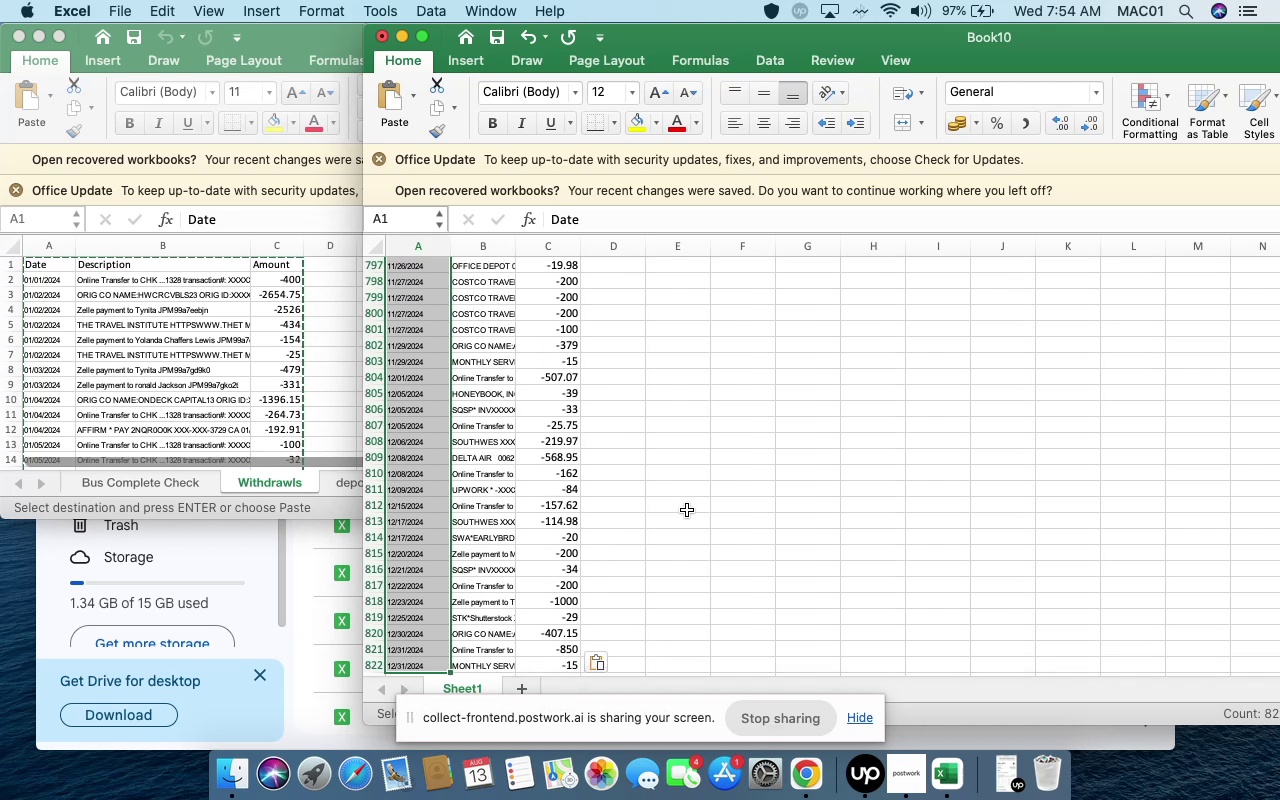 
key(Meta+Shift+ArrowDown)
 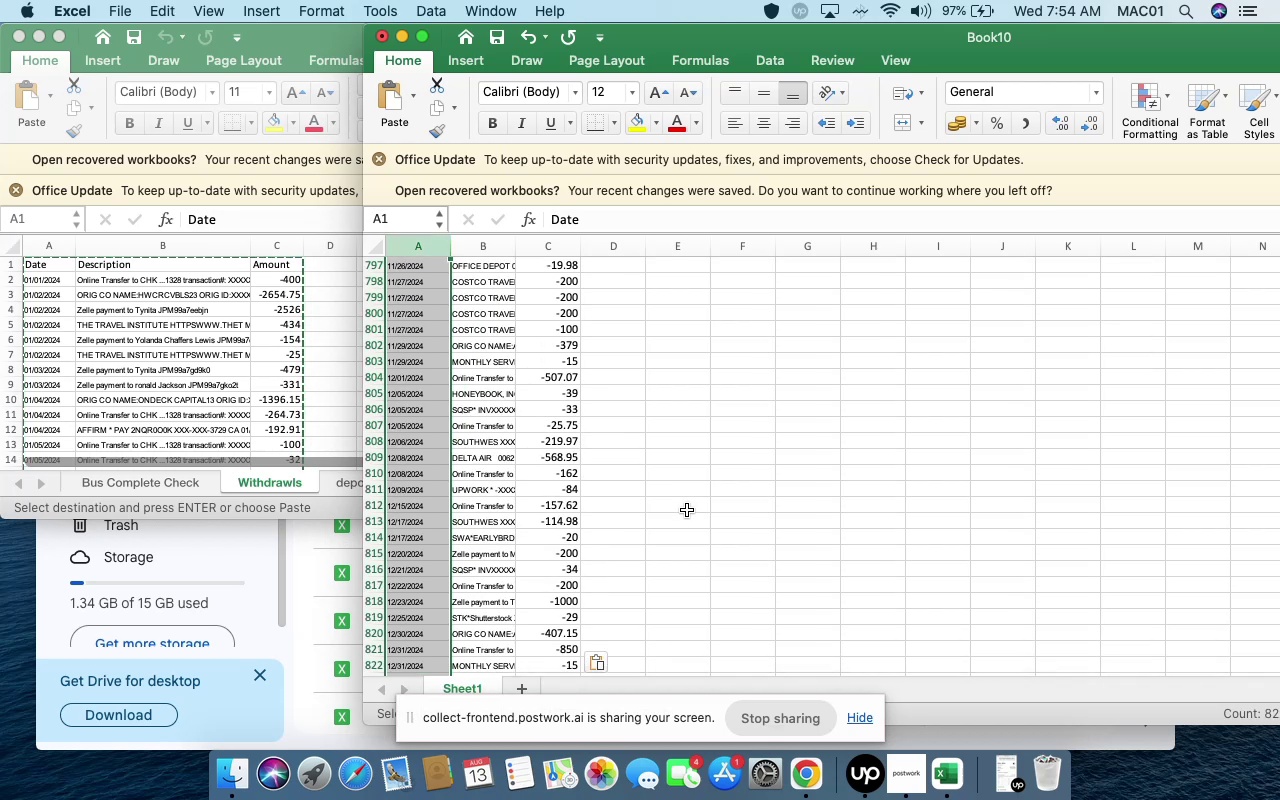 
key(Meta+Shift+ArrowDown)
 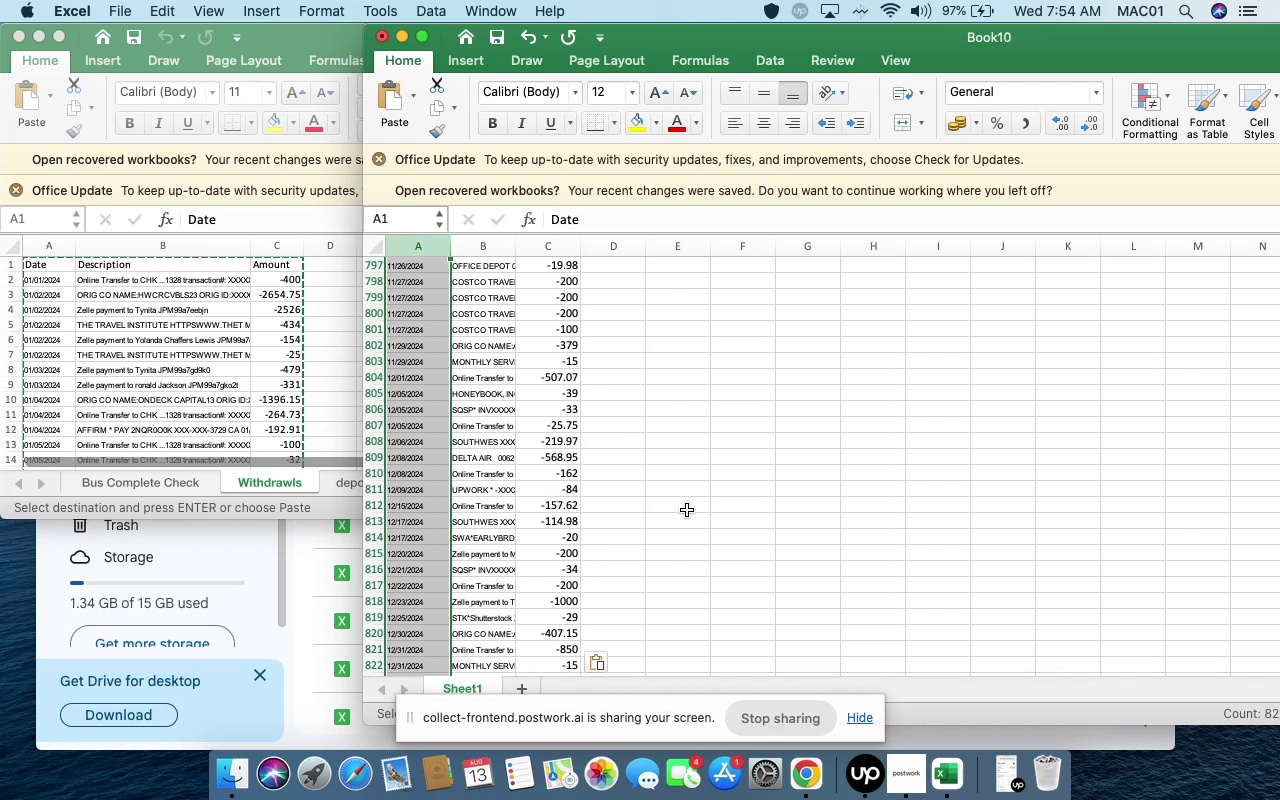 
key(ArrowRight)
 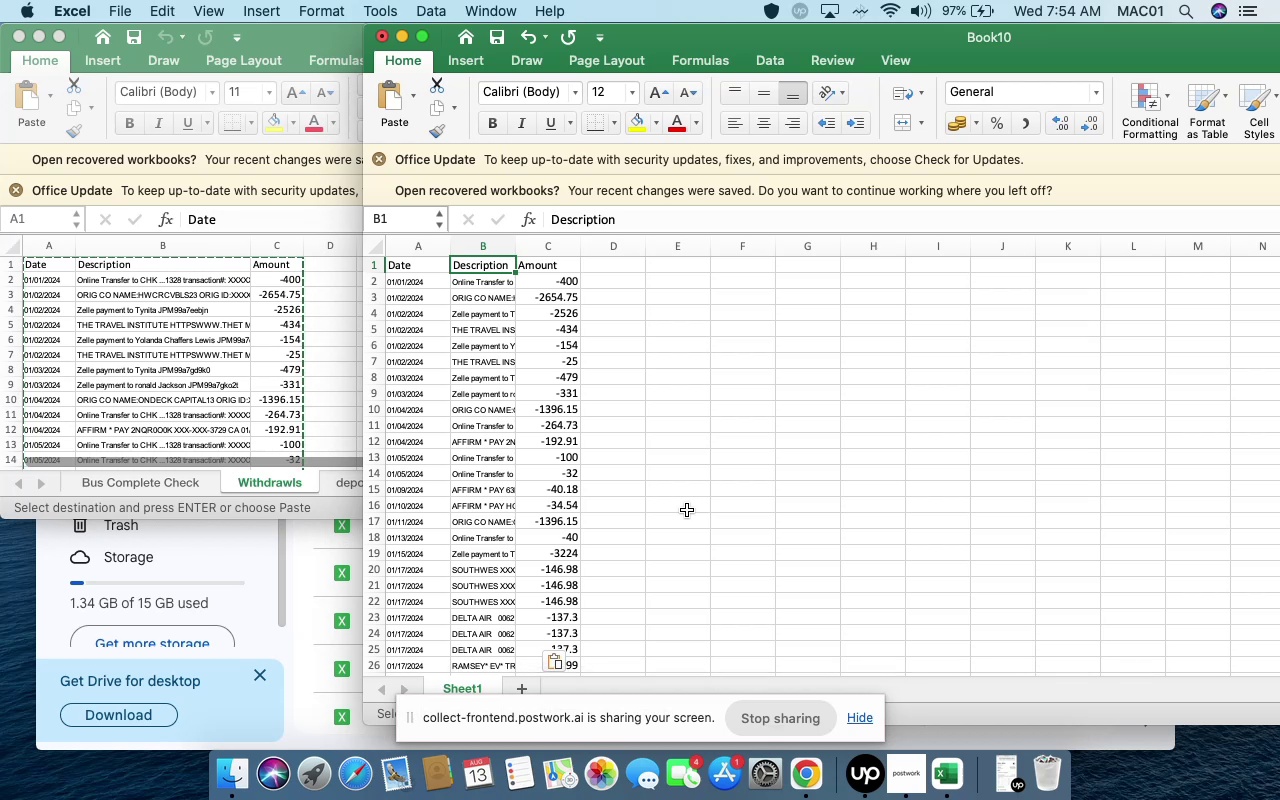 
scroll: coordinate [824, 517], scroll_direction: down, amount: 77.0
 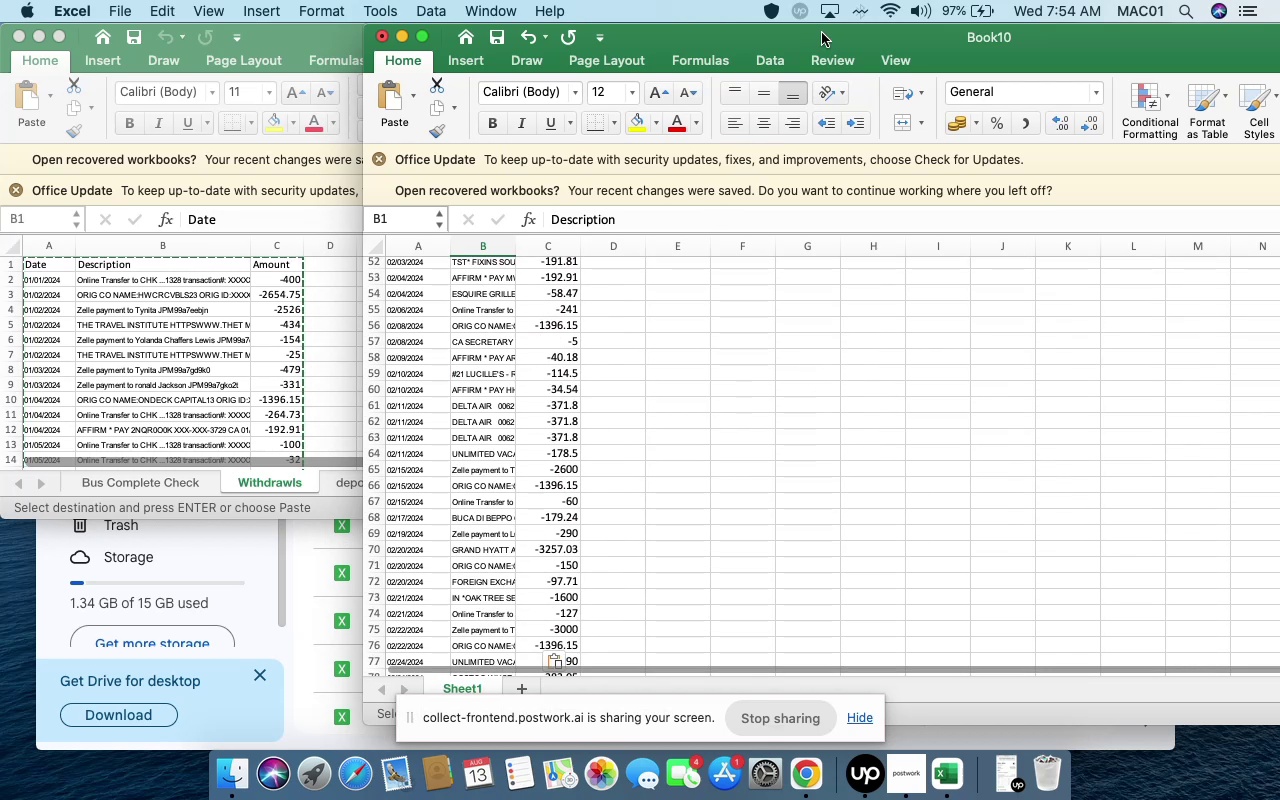 
left_click_drag(start_coordinate=[823, 33], to_coordinate=[613, 0])
 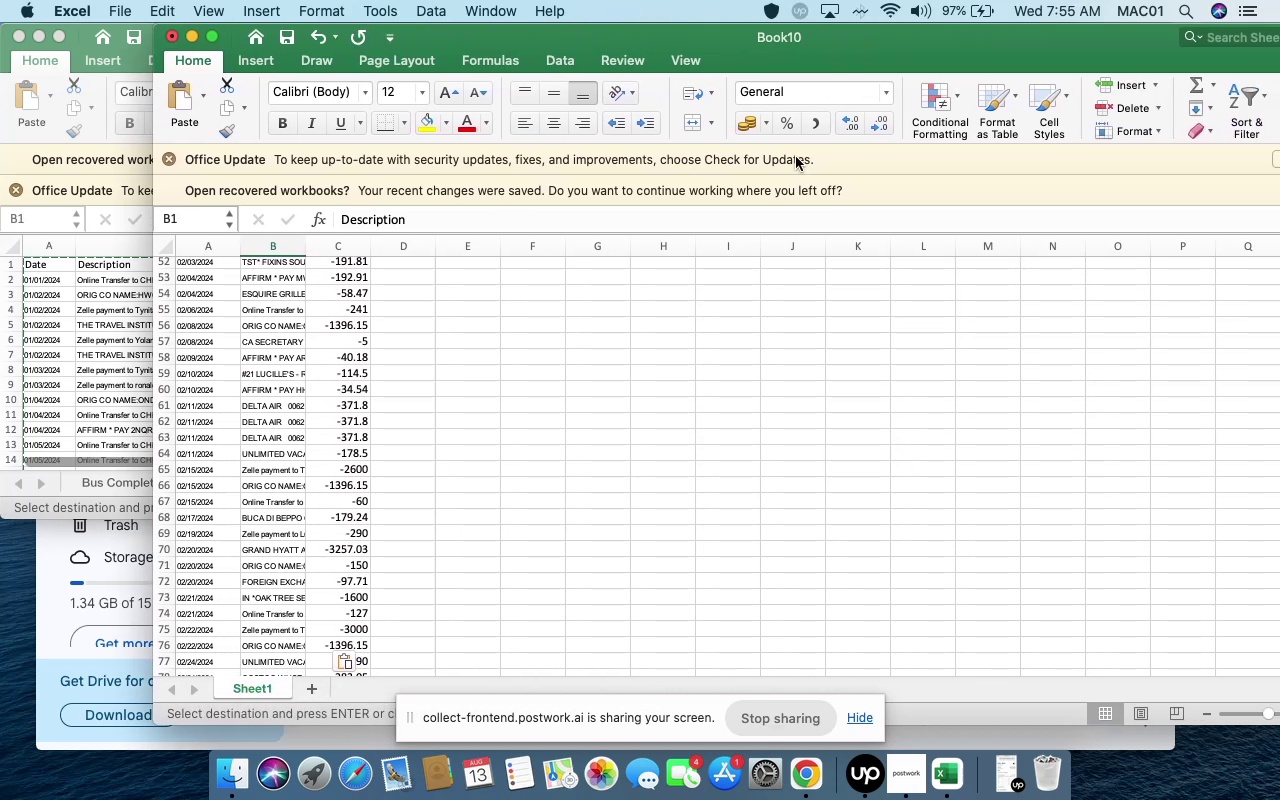 
left_click_drag(start_coordinate=[998, 43], to_coordinate=[762, 0])
 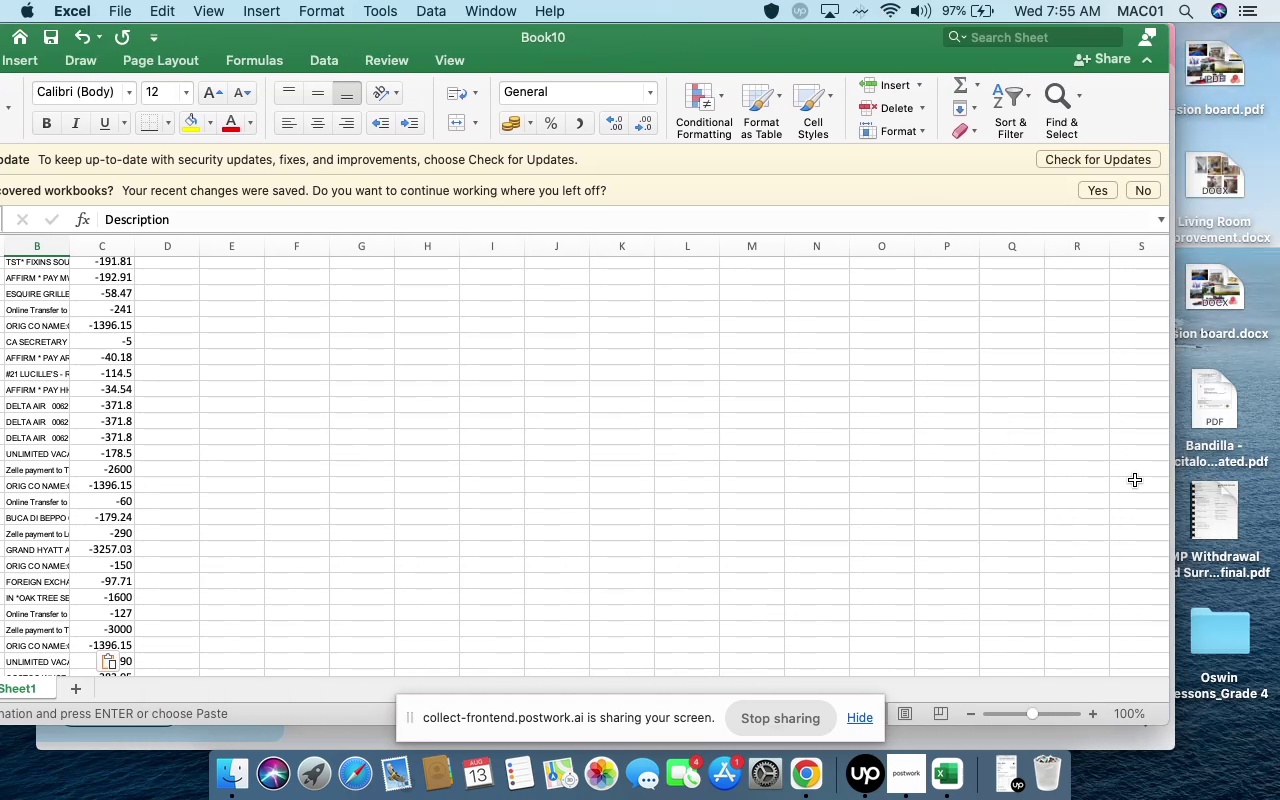 
scroll: coordinate [1139, 485], scroll_direction: down, amount: 9.0
 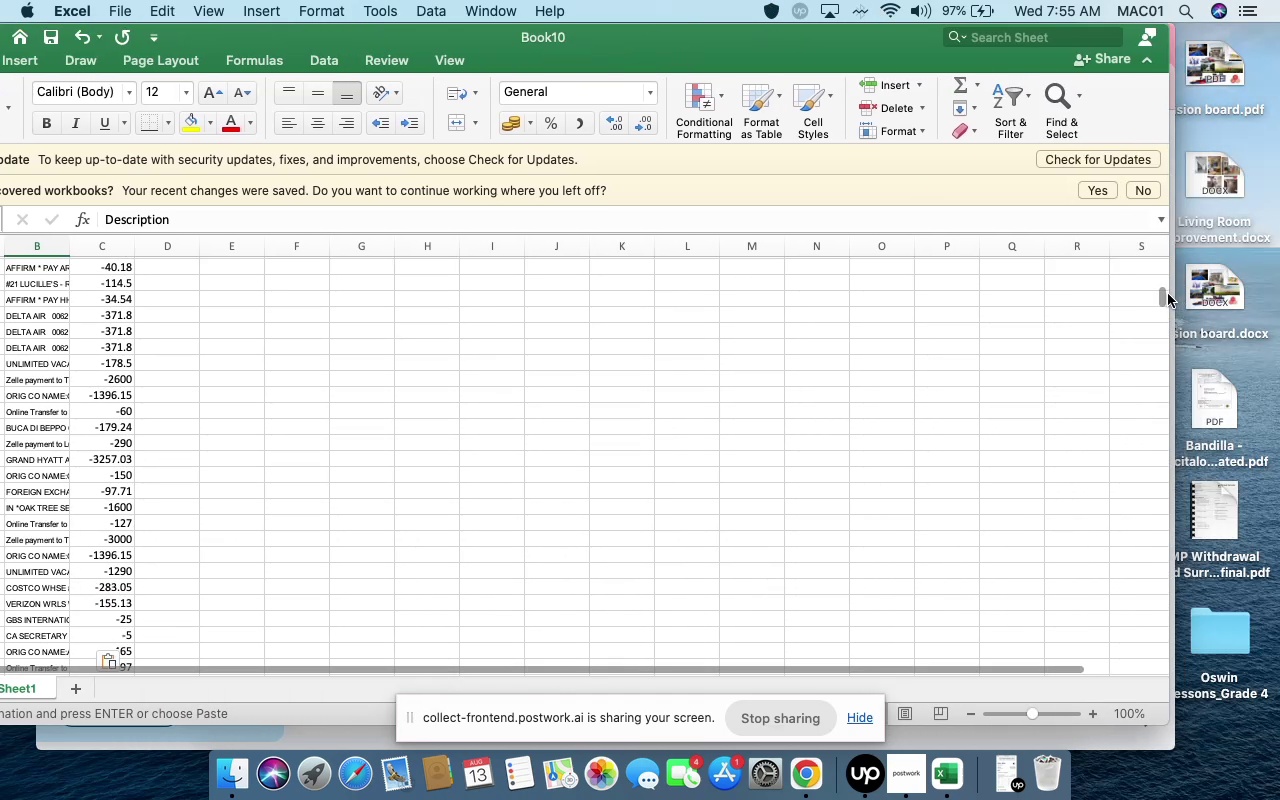 
left_click_drag(start_coordinate=[1163, 293], to_coordinate=[1149, 737])
 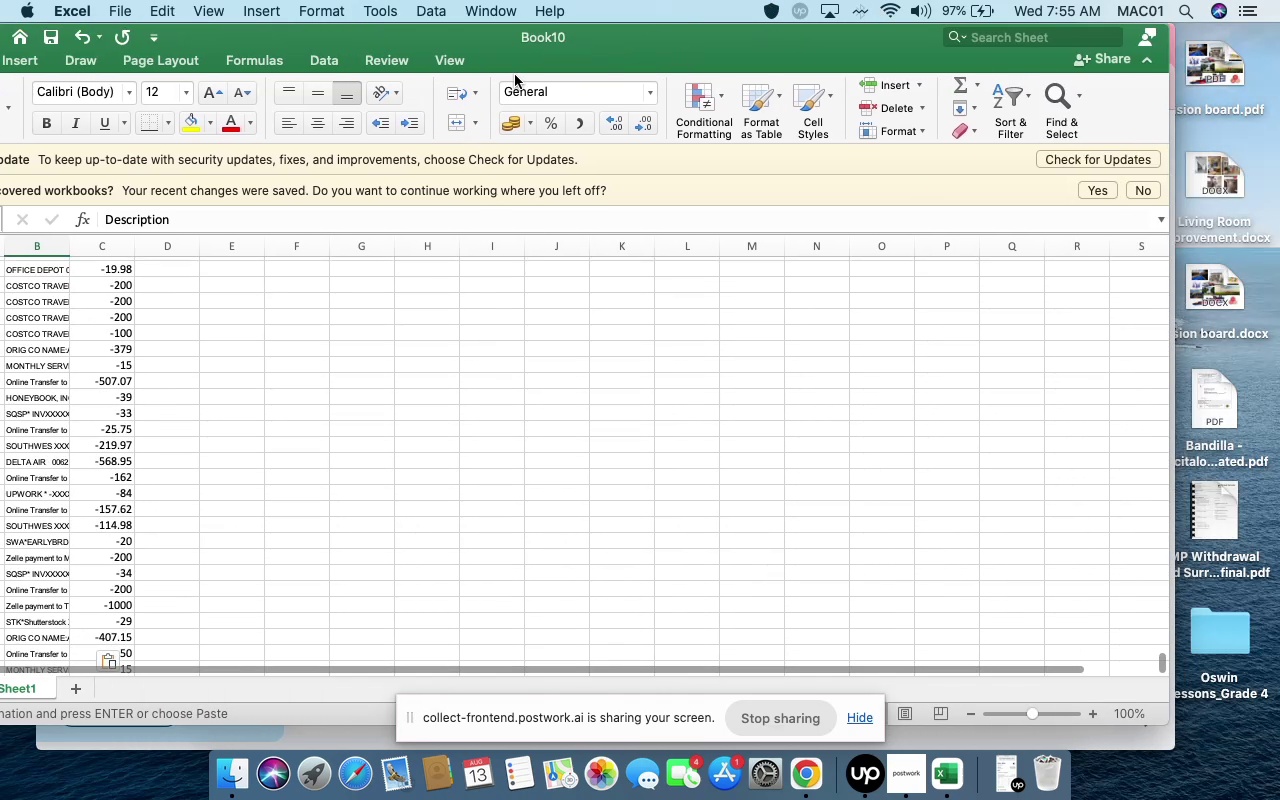 
left_click_drag(start_coordinate=[594, 57], to_coordinate=[899, 0])
 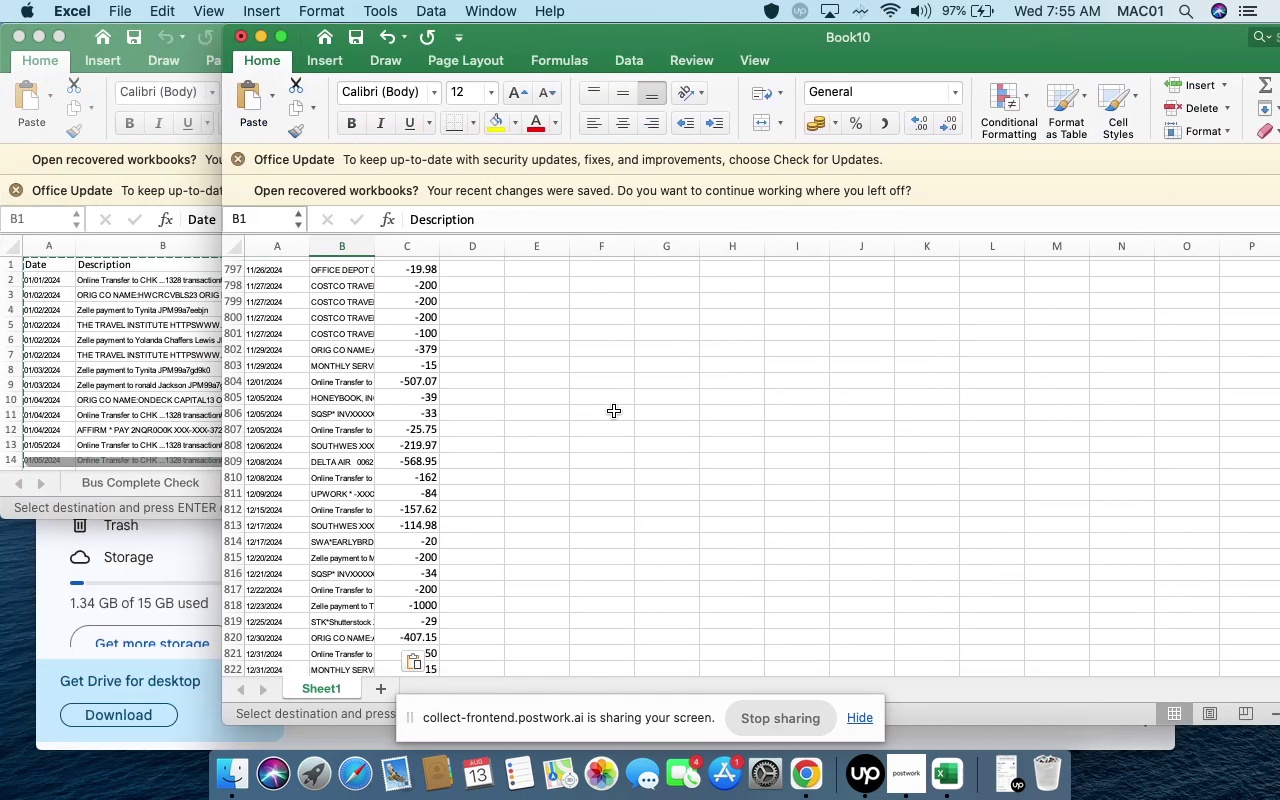 
scroll: coordinate [512, 519], scroll_direction: down, amount: 12.0
 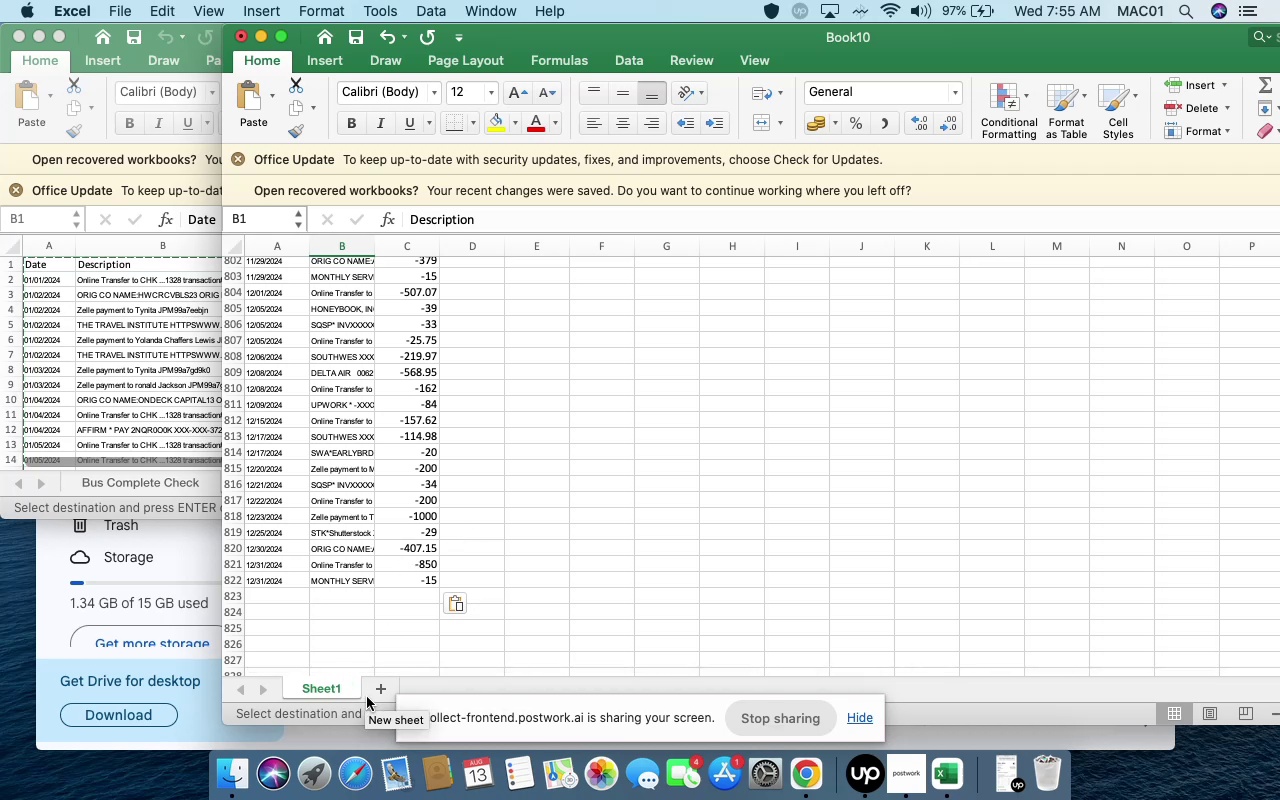 
wait(6.17)
 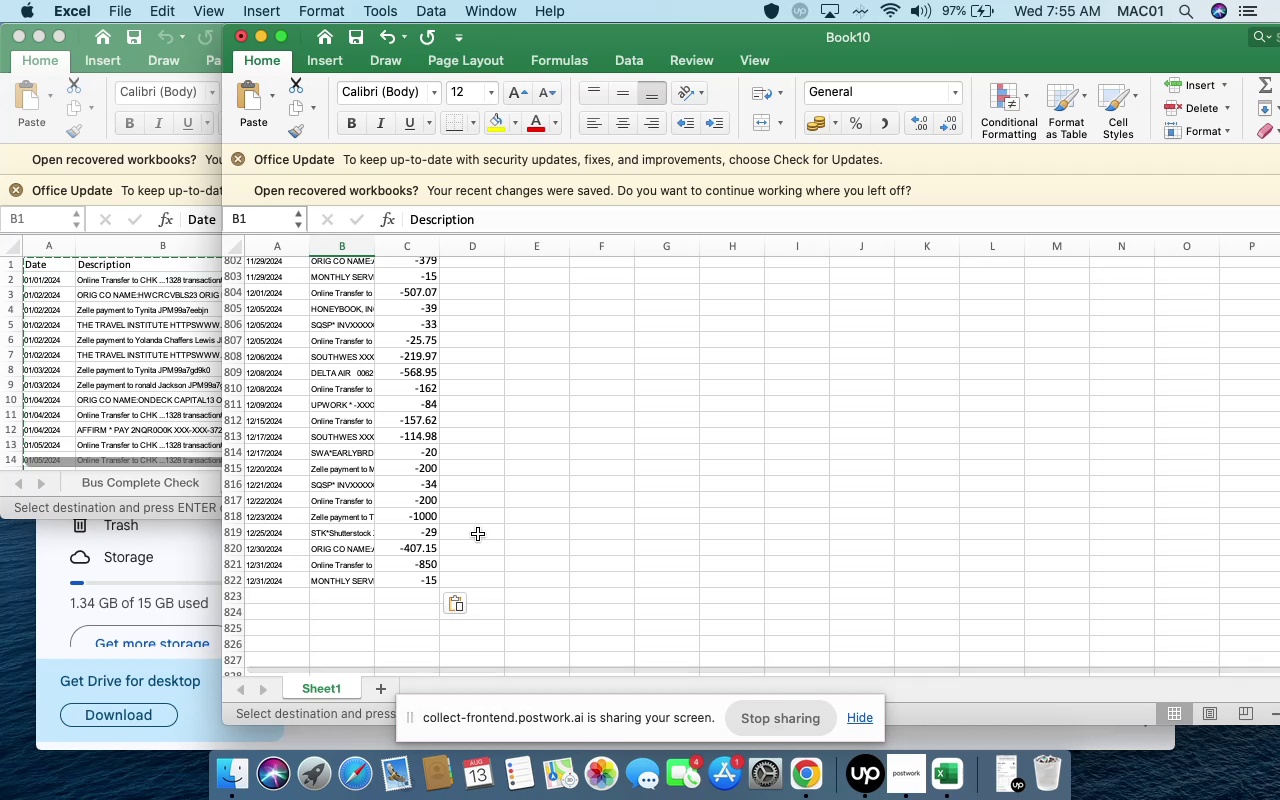 
left_click([371, 695])
 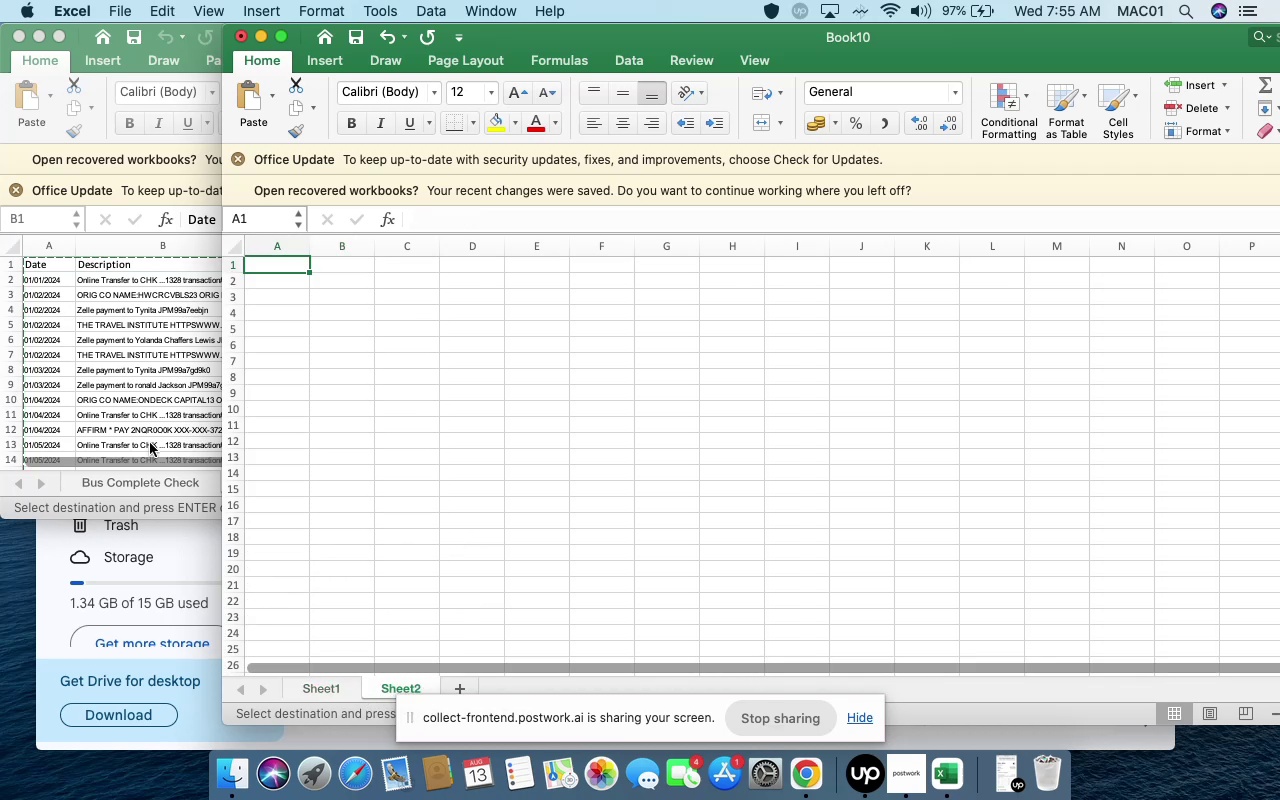 
left_click([97, 361])
 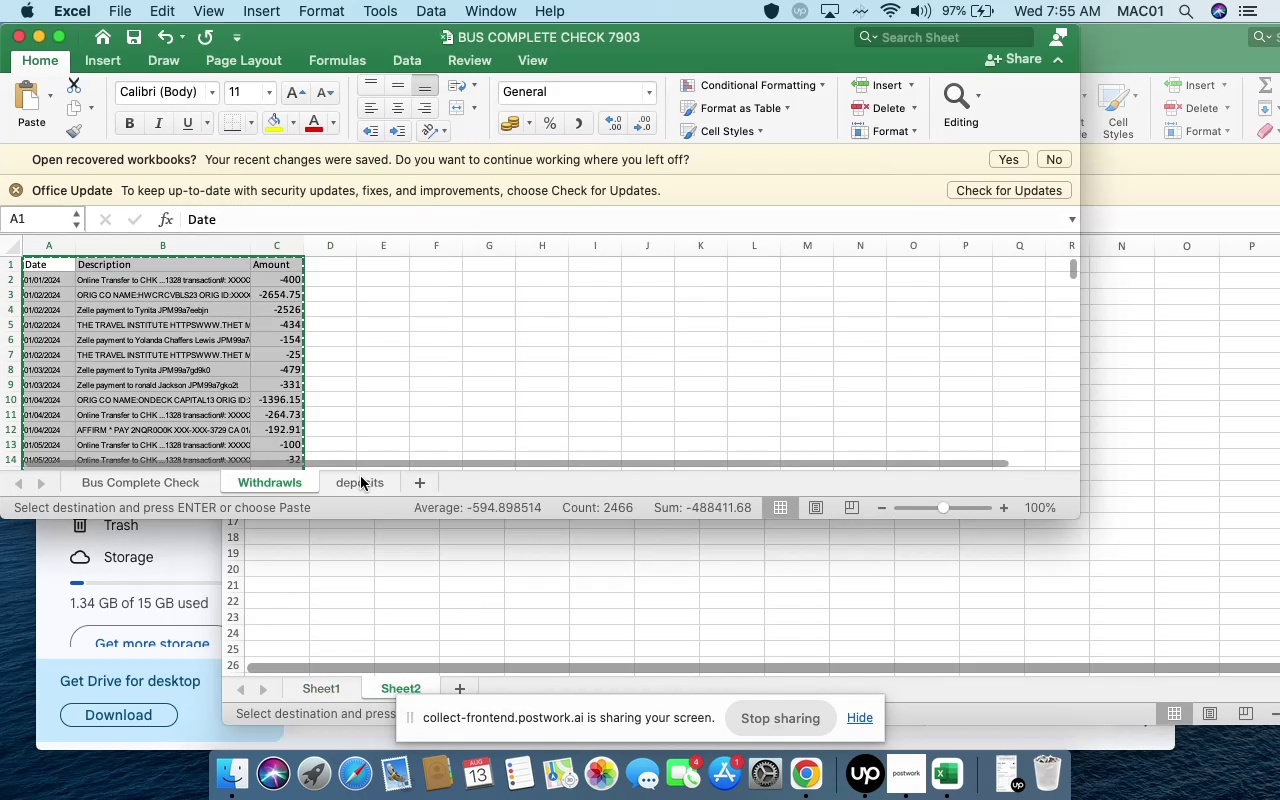 
left_click([361, 477])
 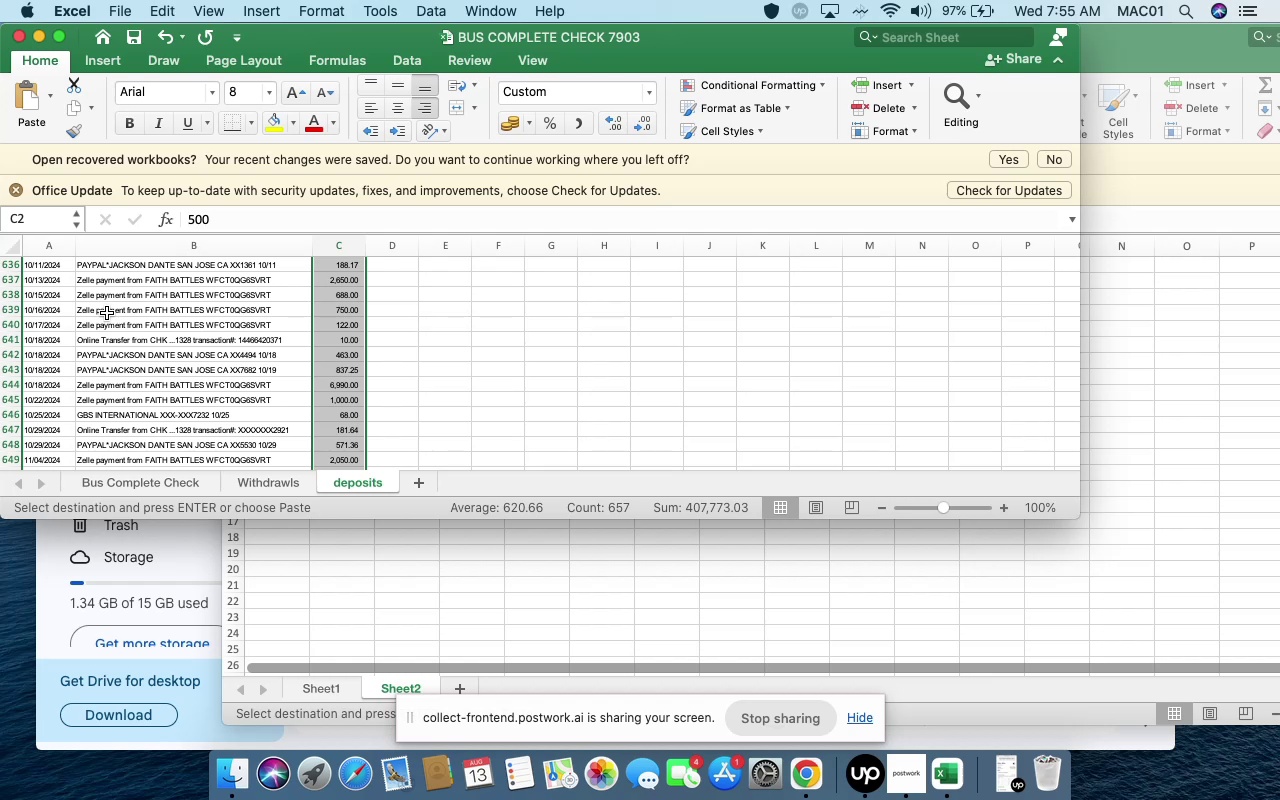 
scroll: coordinate [144, 352], scroll_direction: up, amount: 14.0
 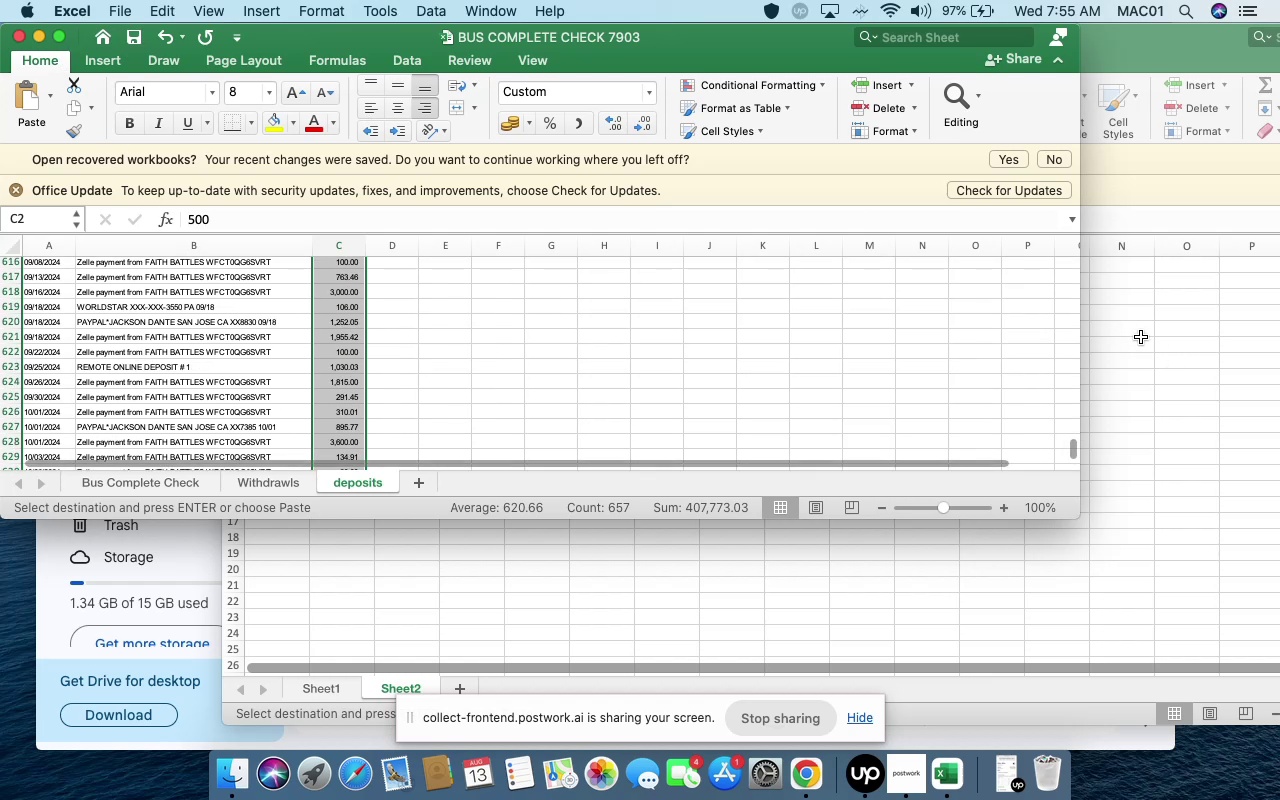 
wait(6.32)
 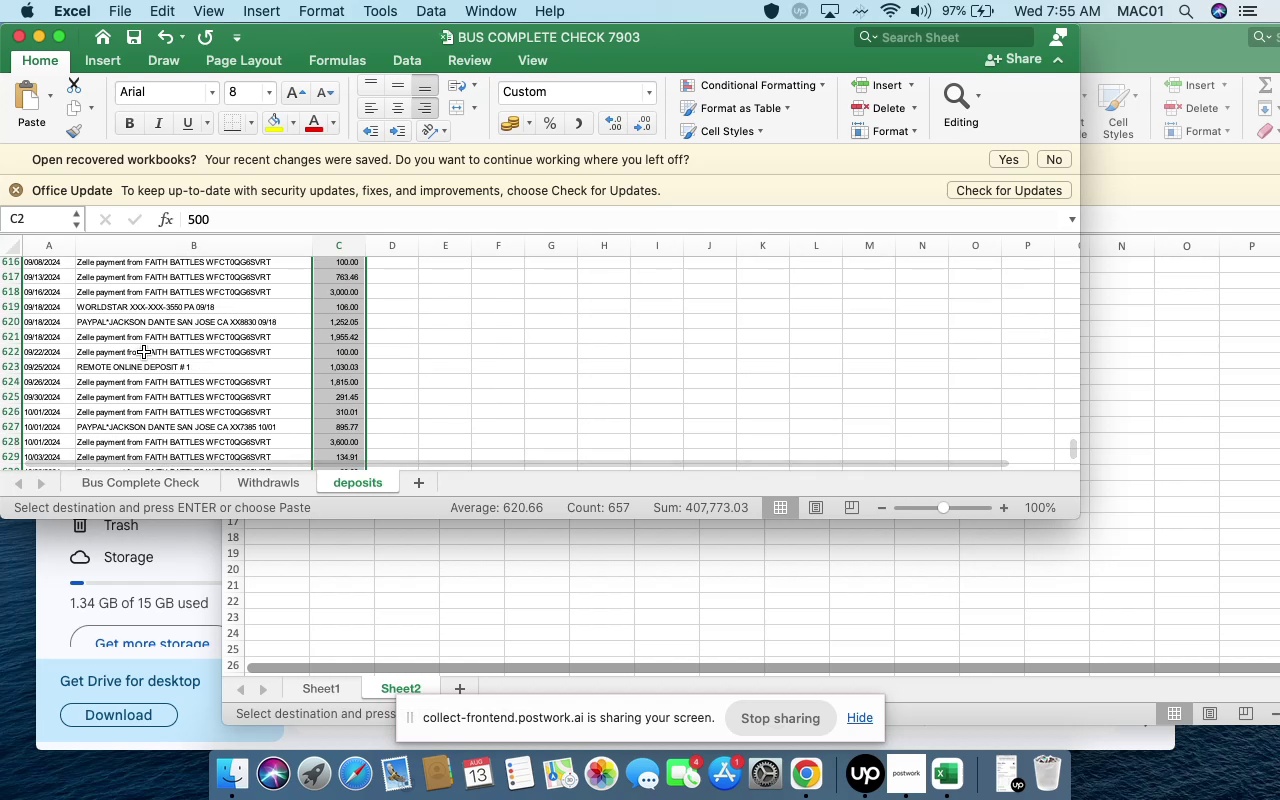 
left_click([248, 485])
 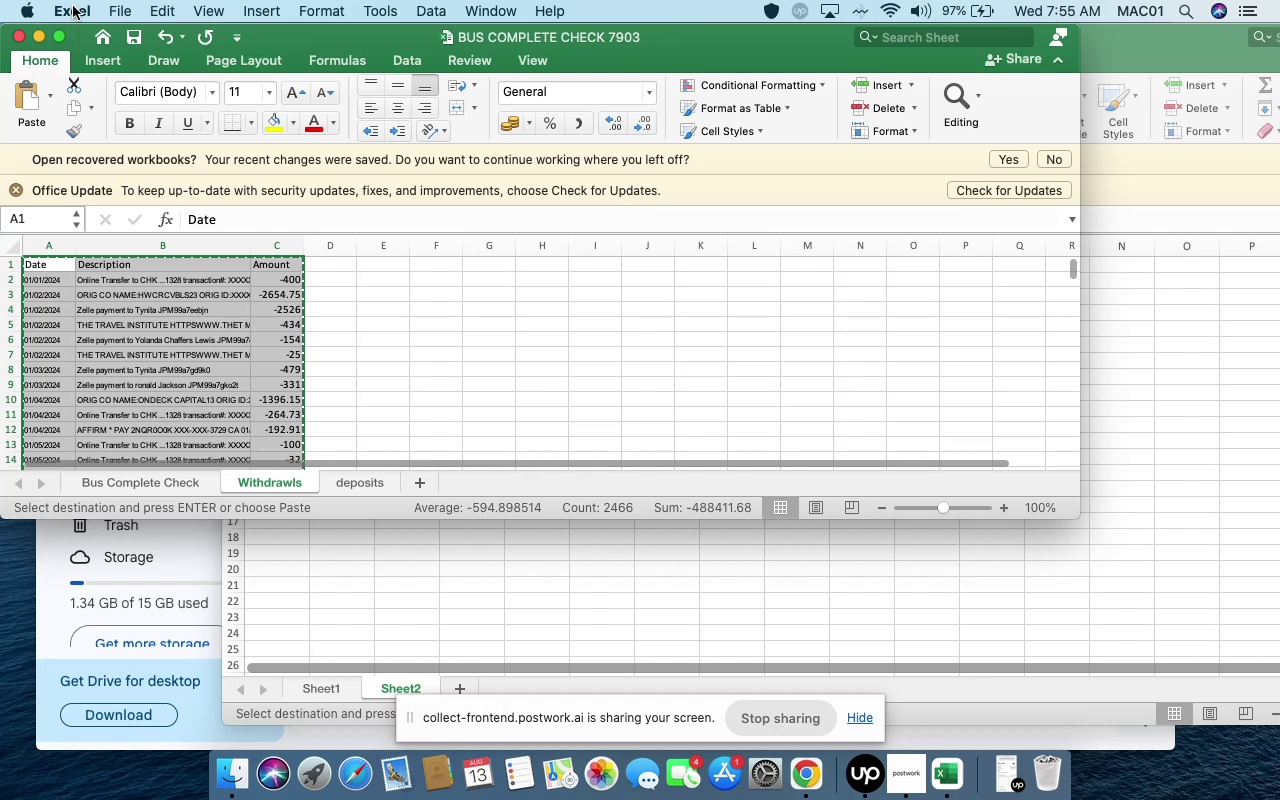 
left_click([119, 7])
 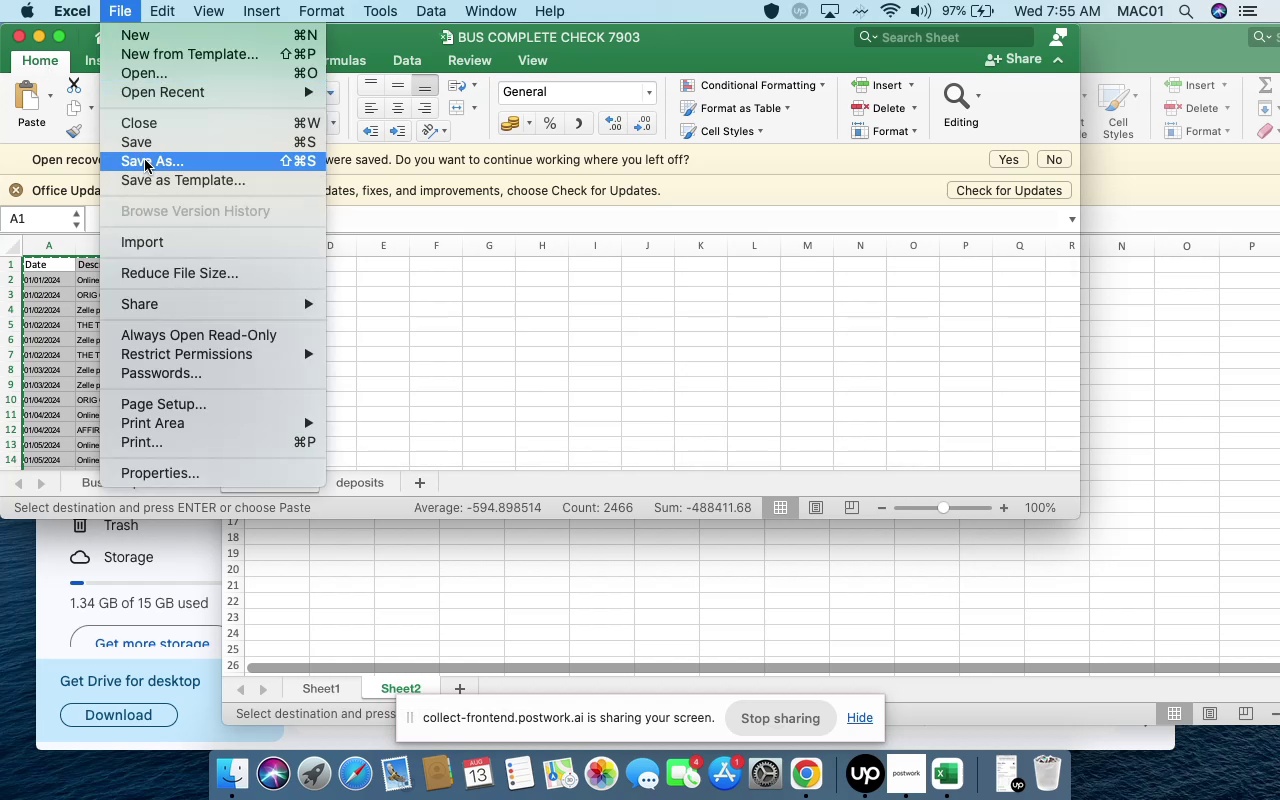 
left_click([145, 160])
 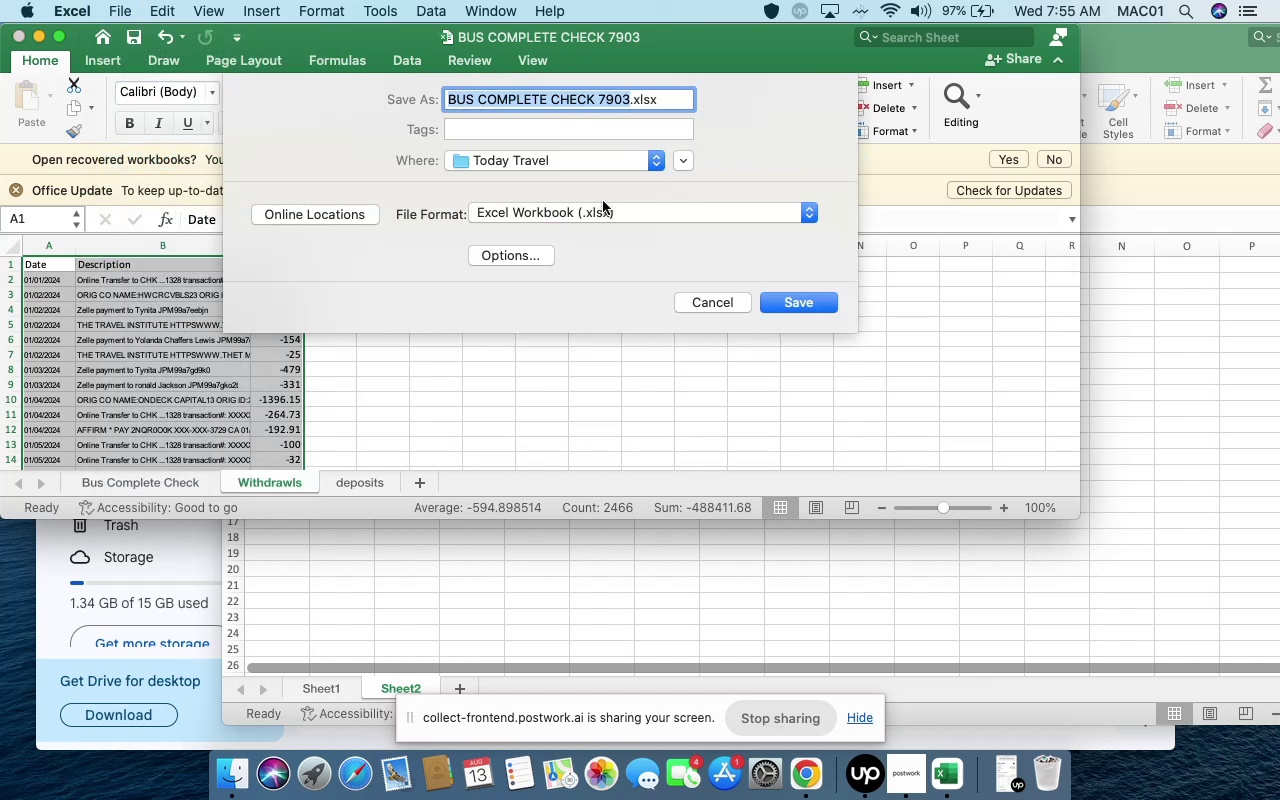 
left_click([626, 209])
 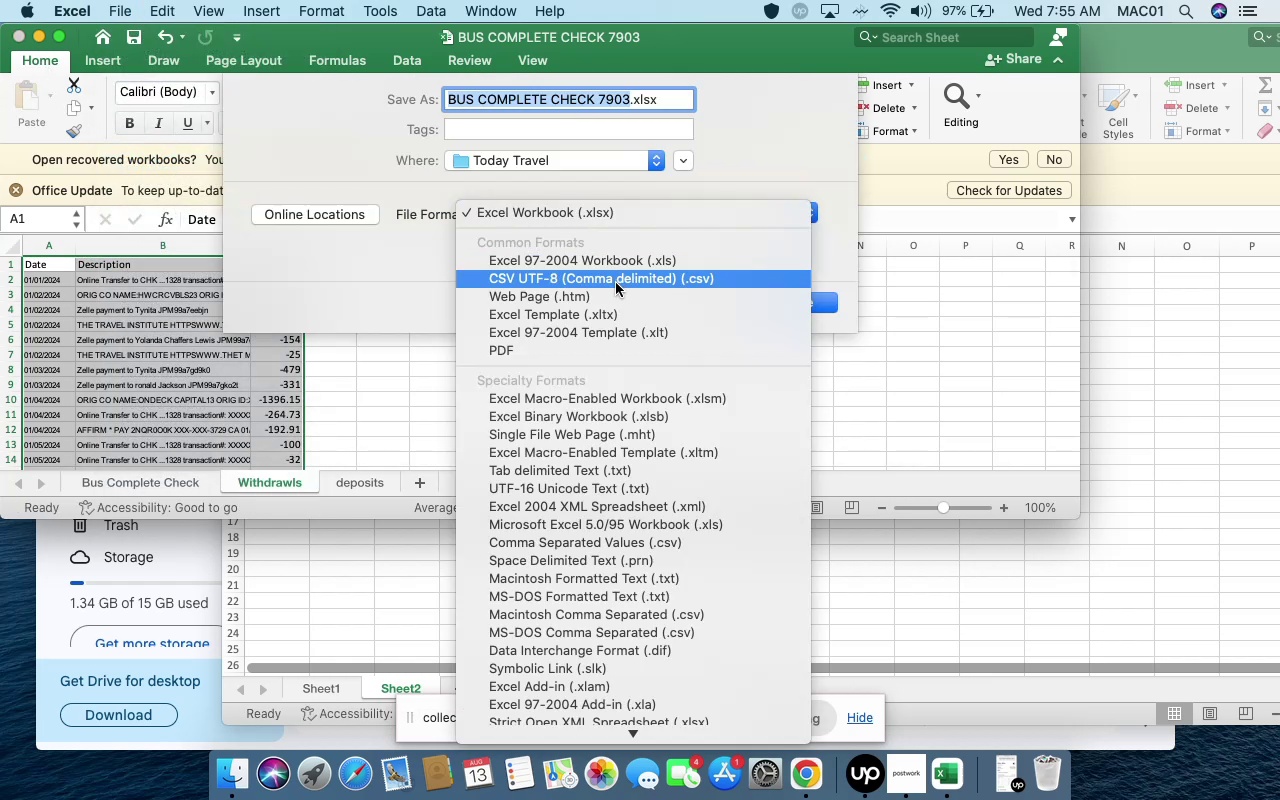 
left_click([616, 283])
 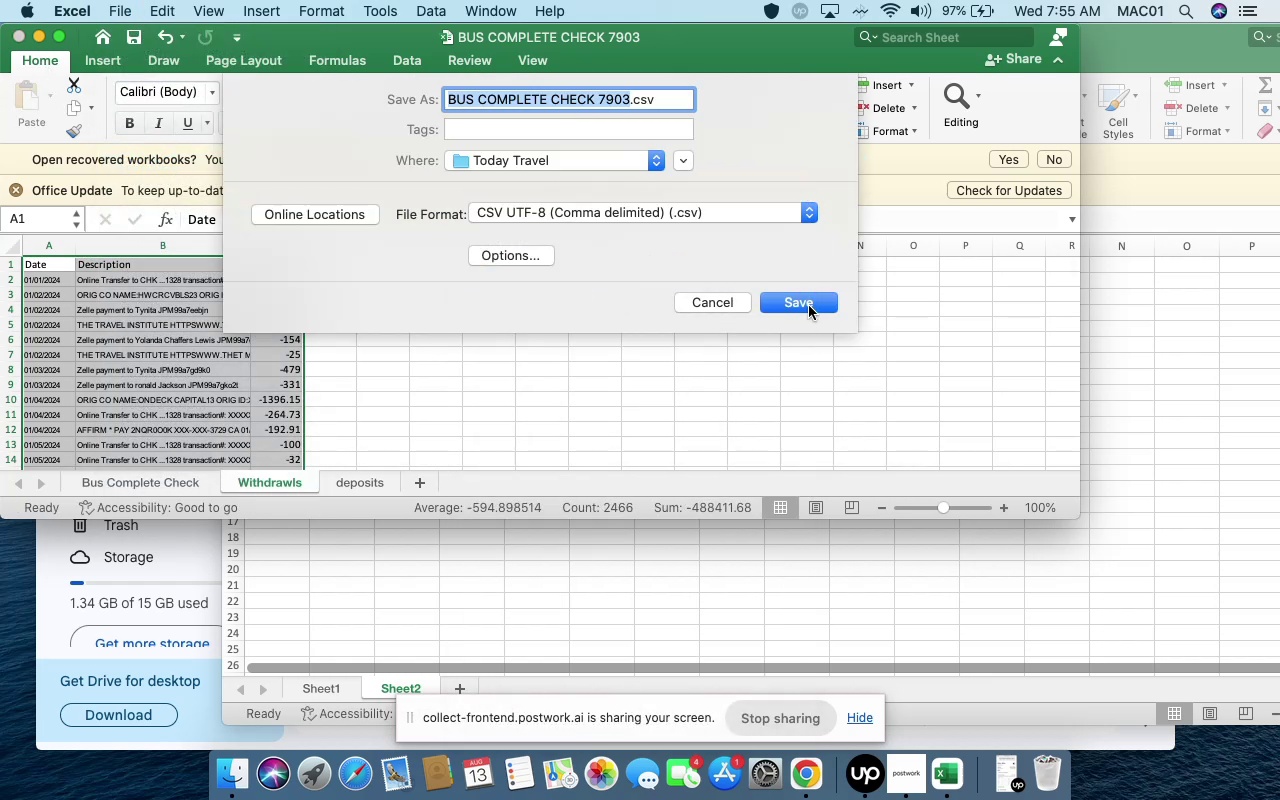 
left_click([809, 306])
 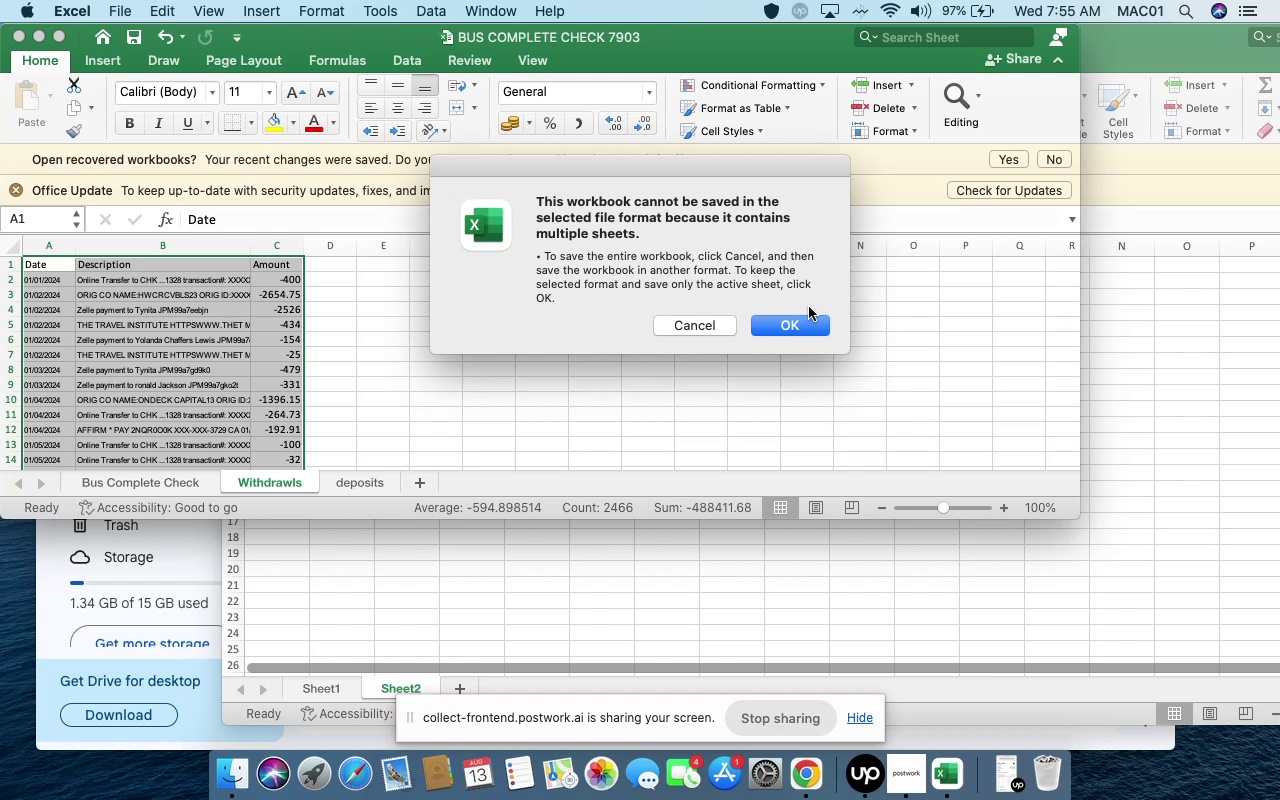 
wait(15.83)
 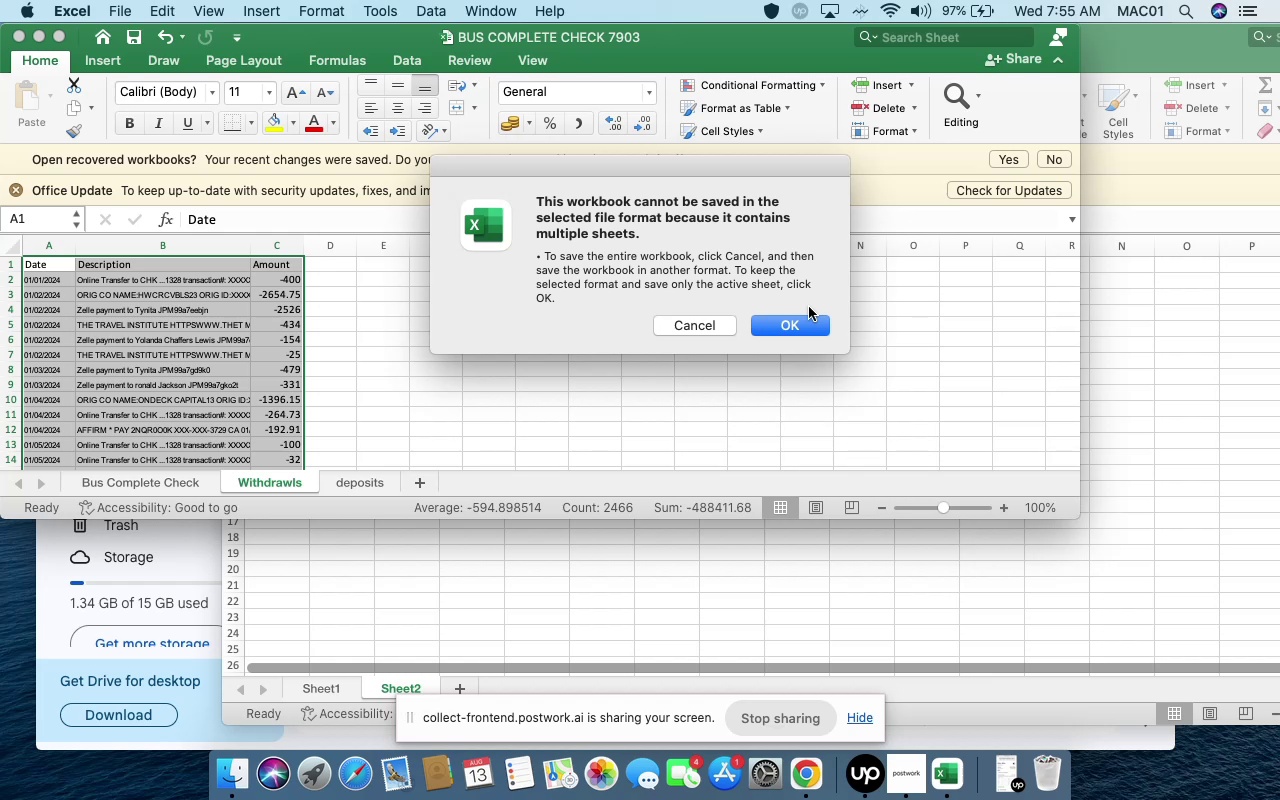 
left_click([765, 334])
 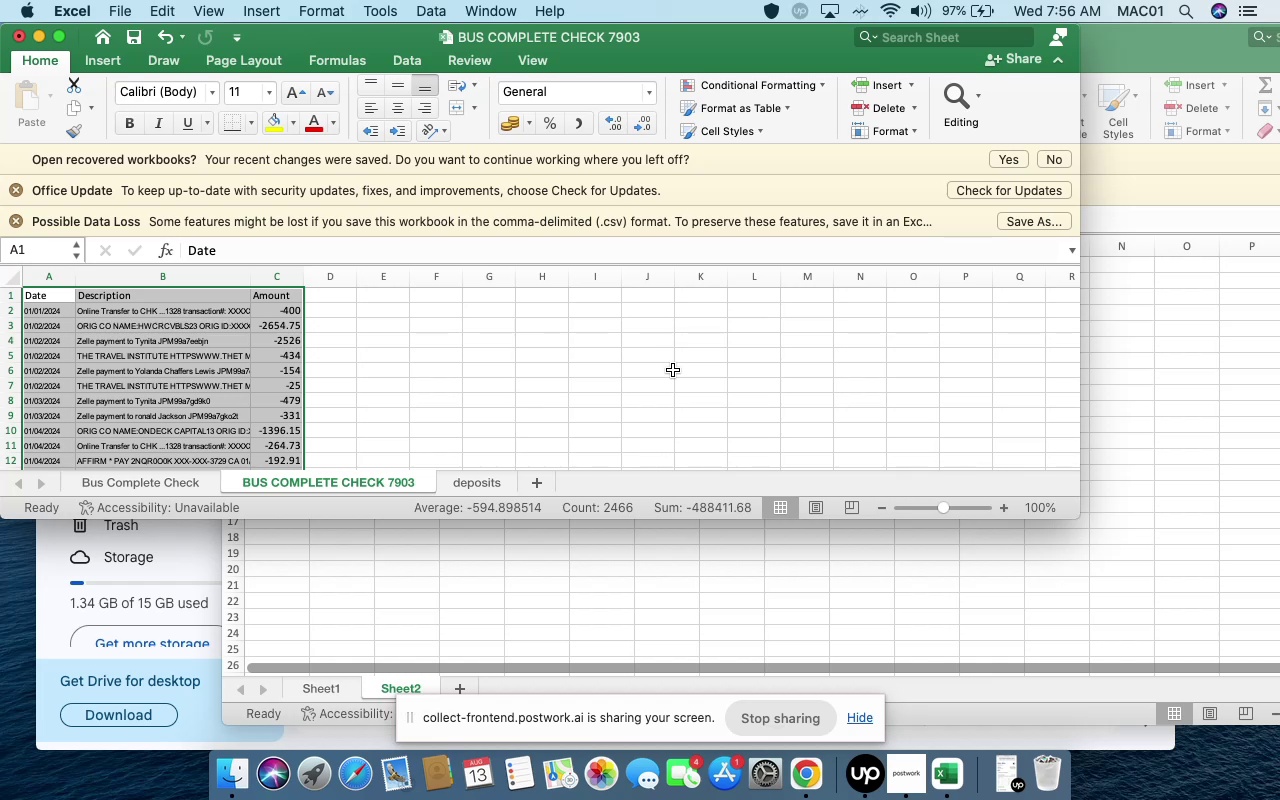 
wait(9.92)
 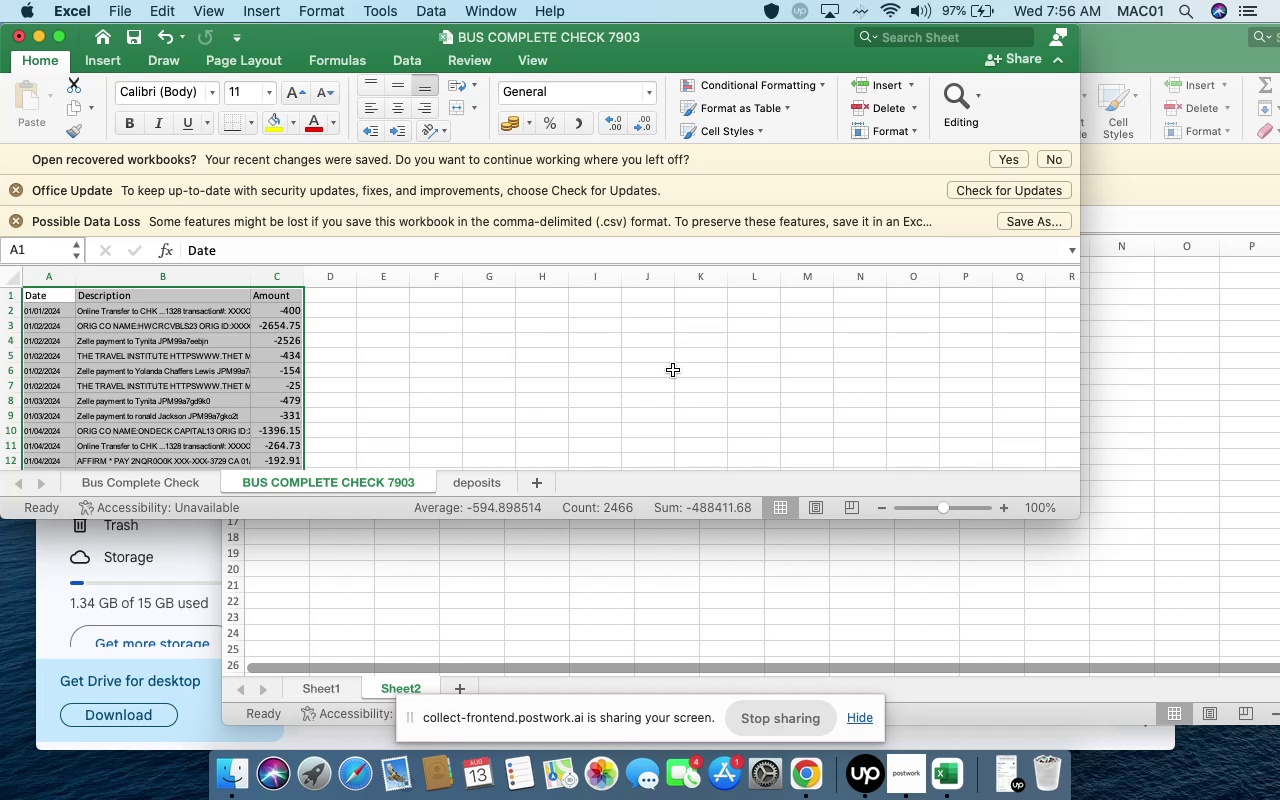 
left_click([14, 274])
 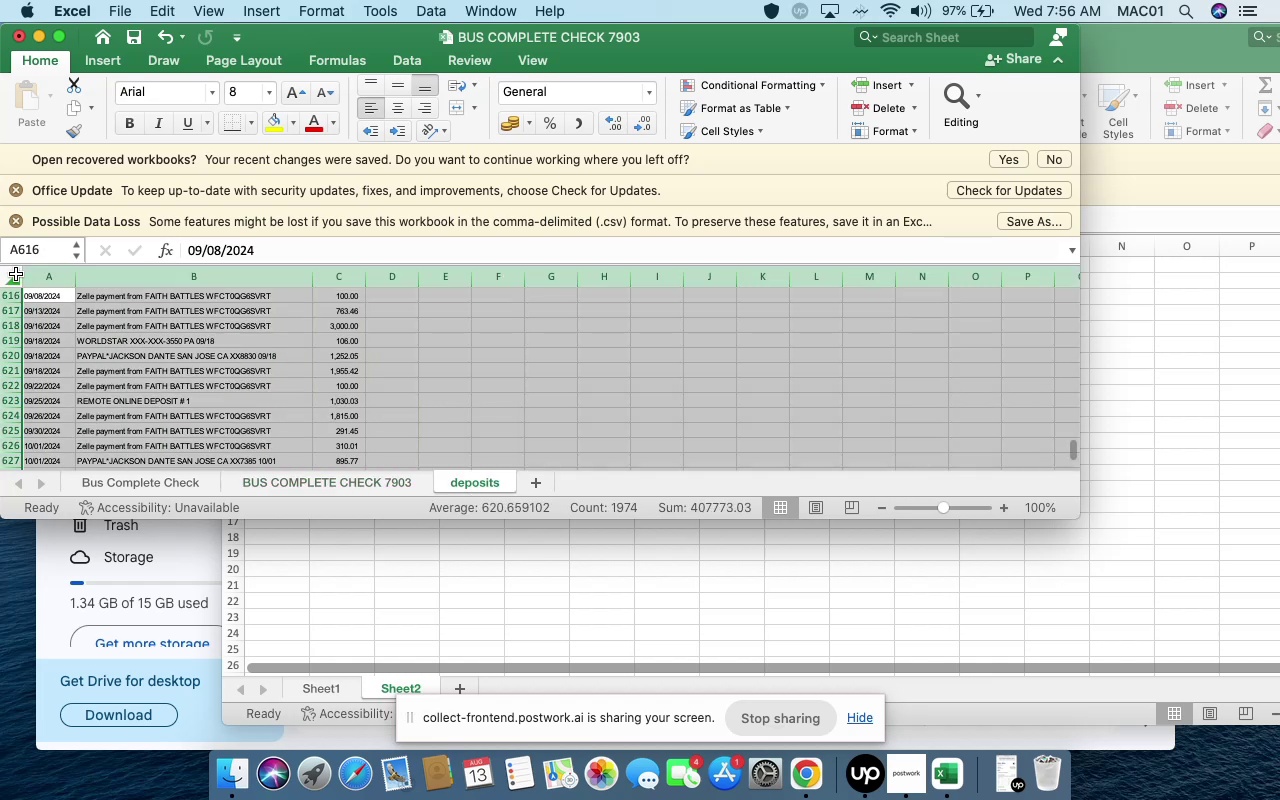 
key(Meta+C)
 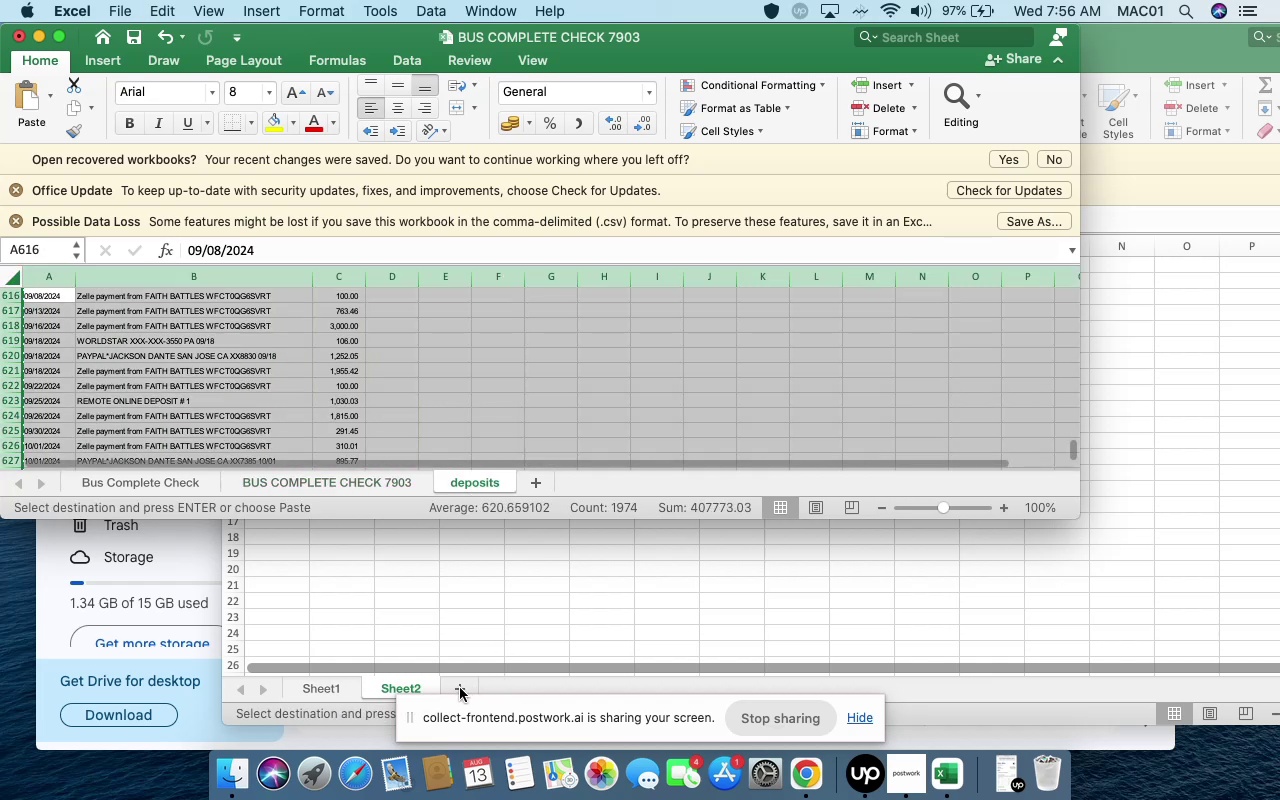 
left_click([460, 688])
 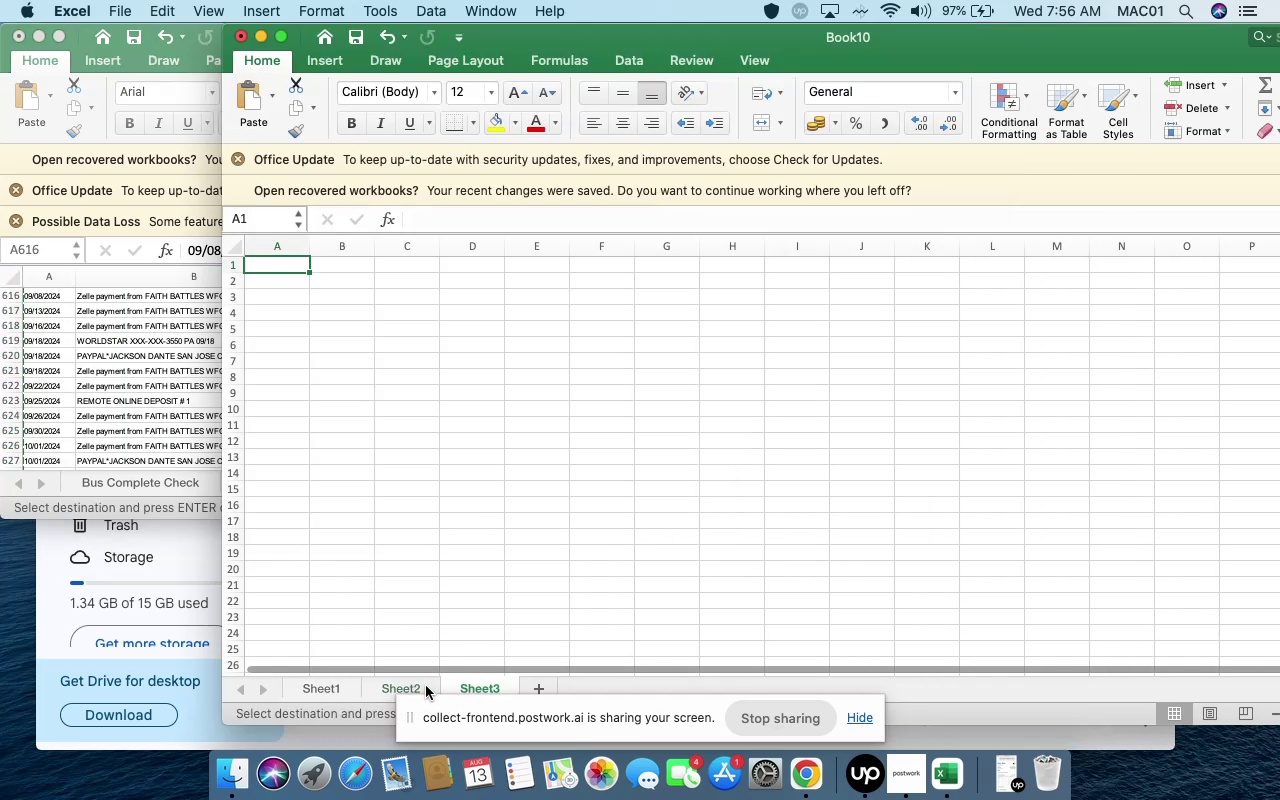 
left_click([420, 686])
 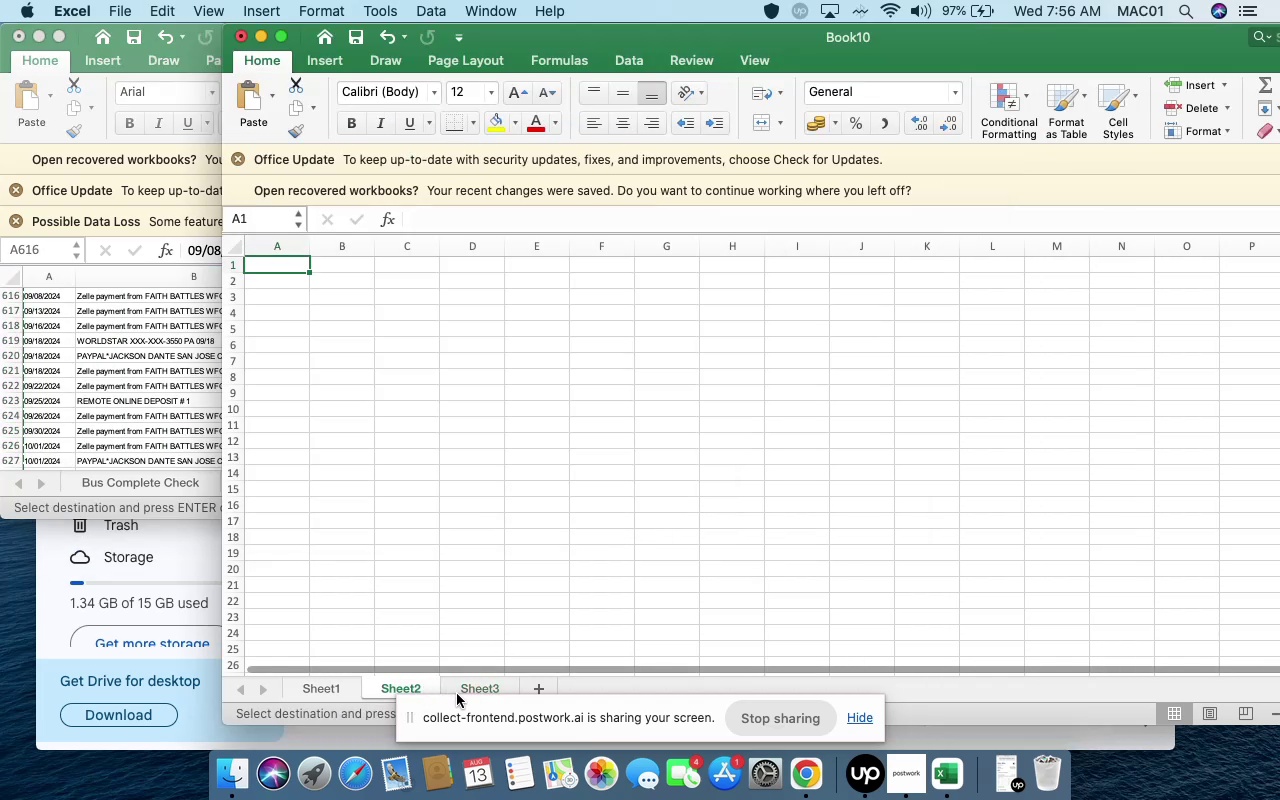 
key(Meta+V)
 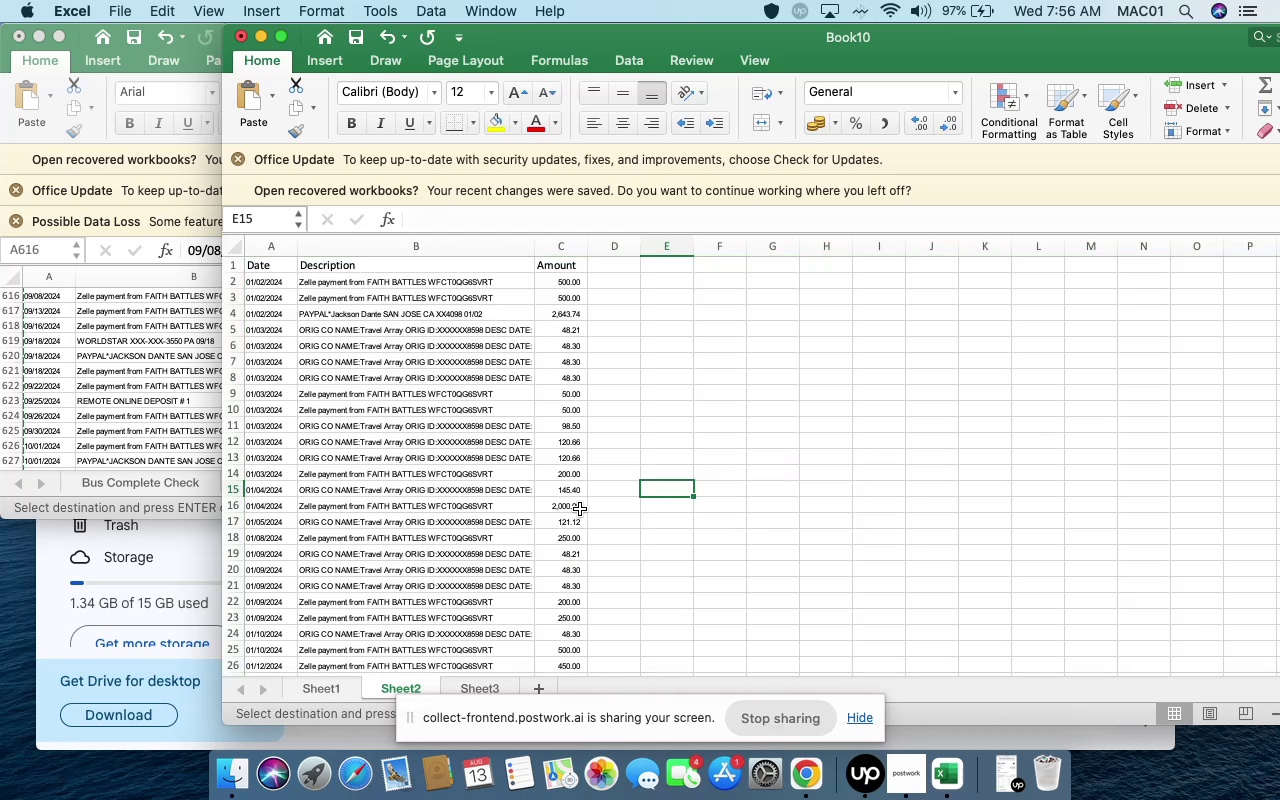 
wait(8.53)
 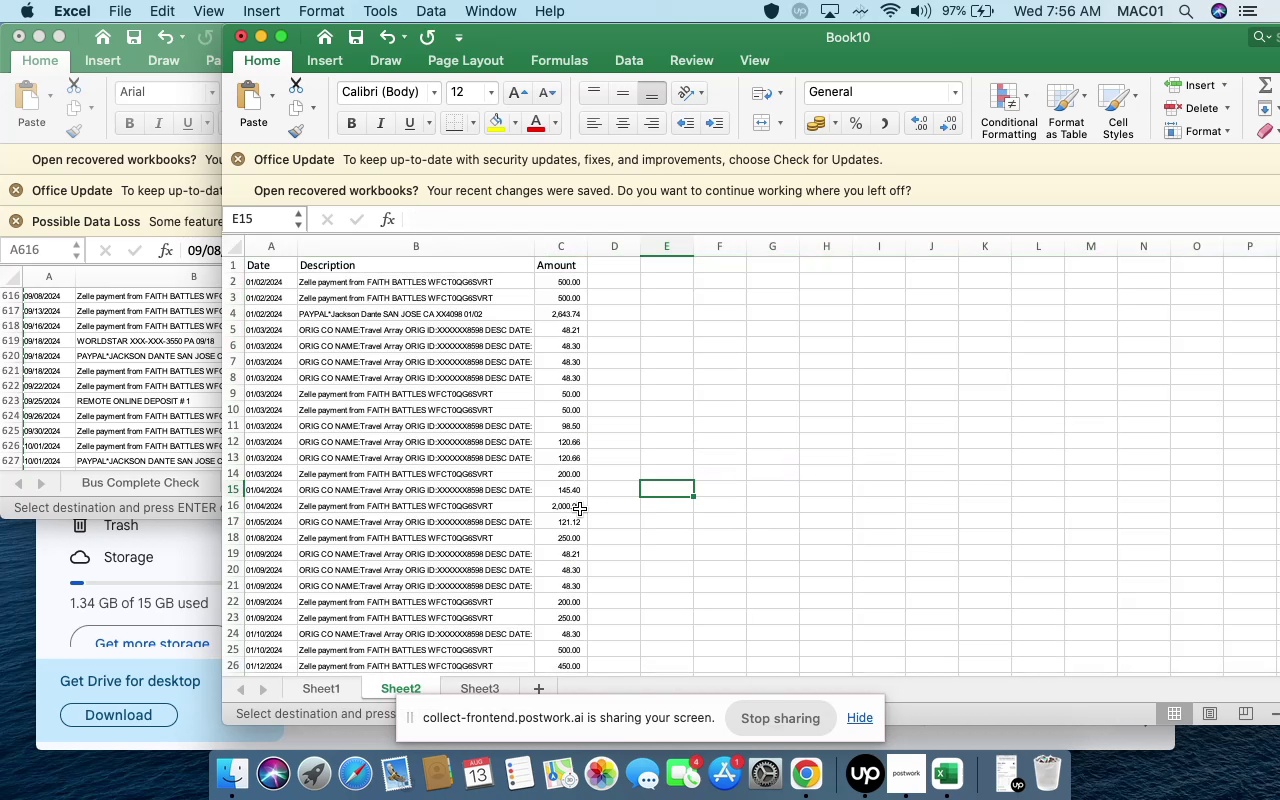 
left_click([129, 6])
 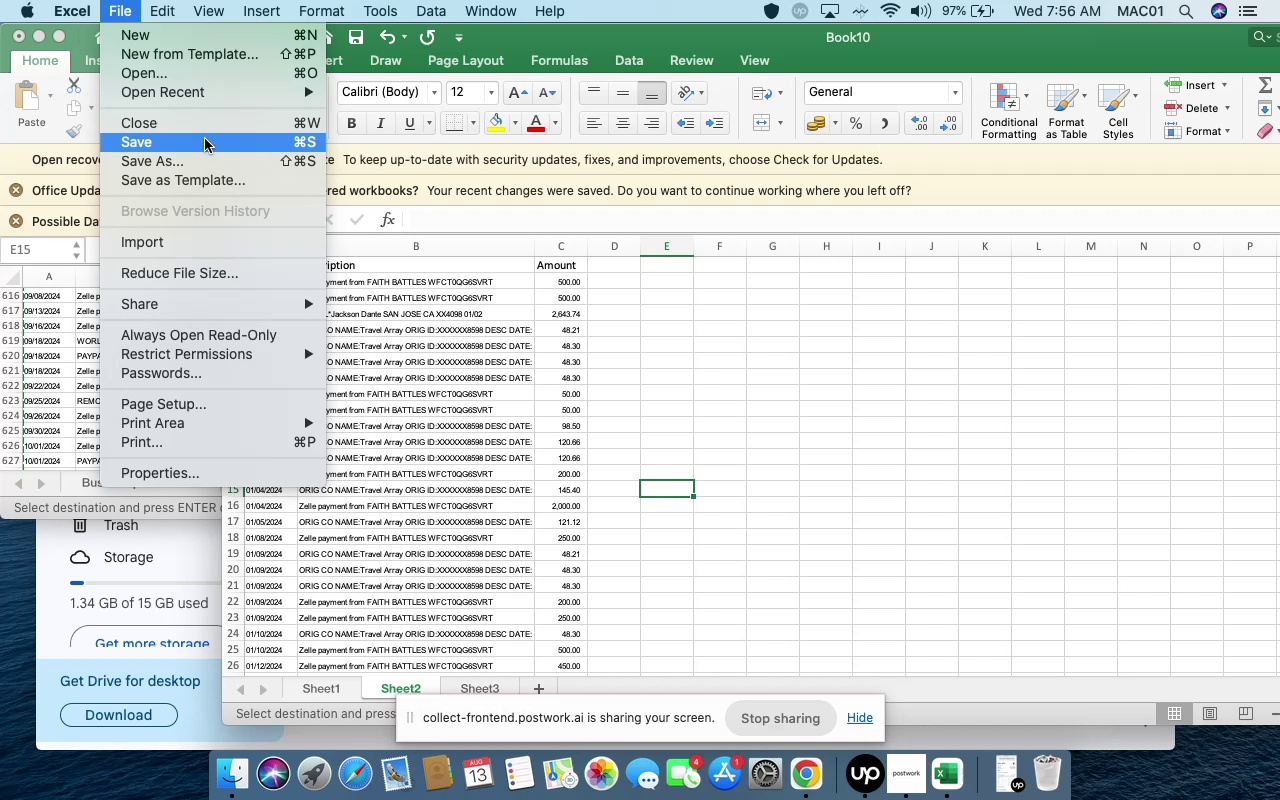 
left_click([205, 139])
 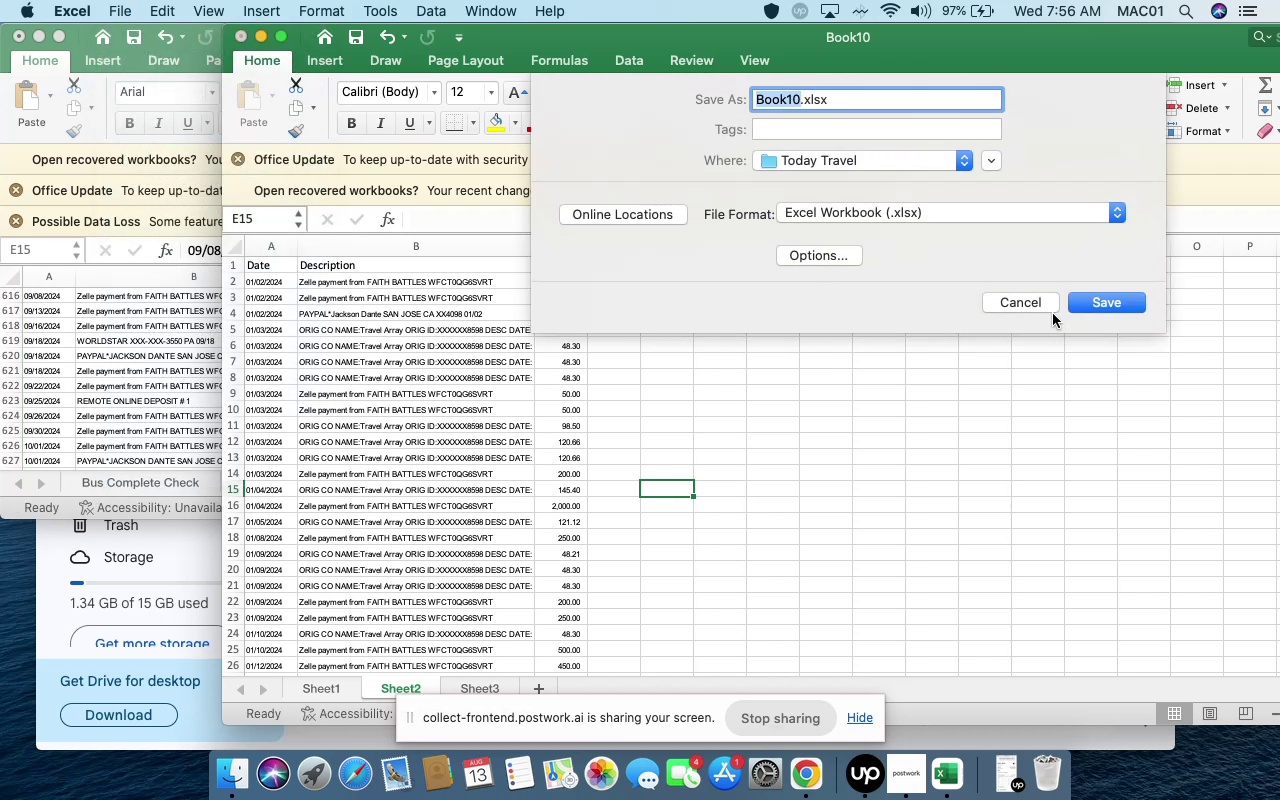 
wait(7.41)
 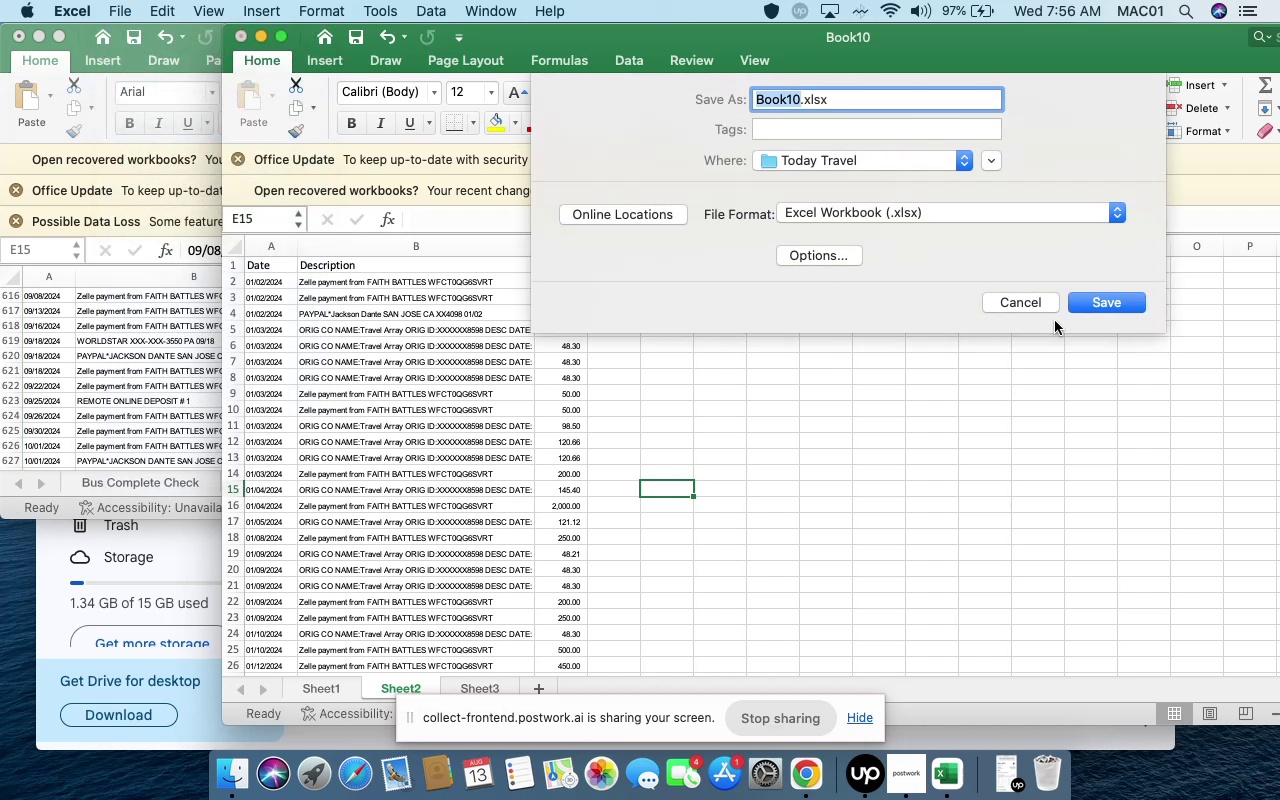 
left_click_drag(start_coordinate=[881, 44], to_coordinate=[870, 88])
 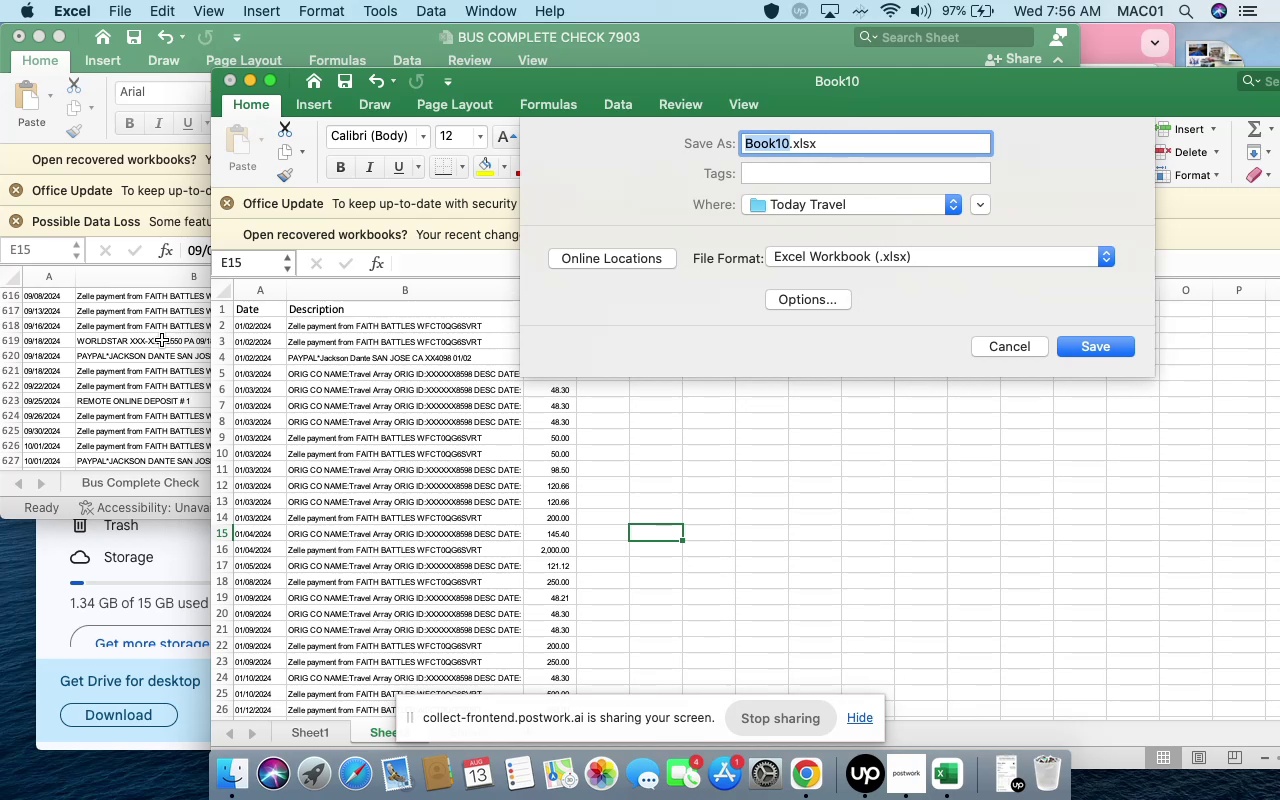 
left_click([61, 451])
 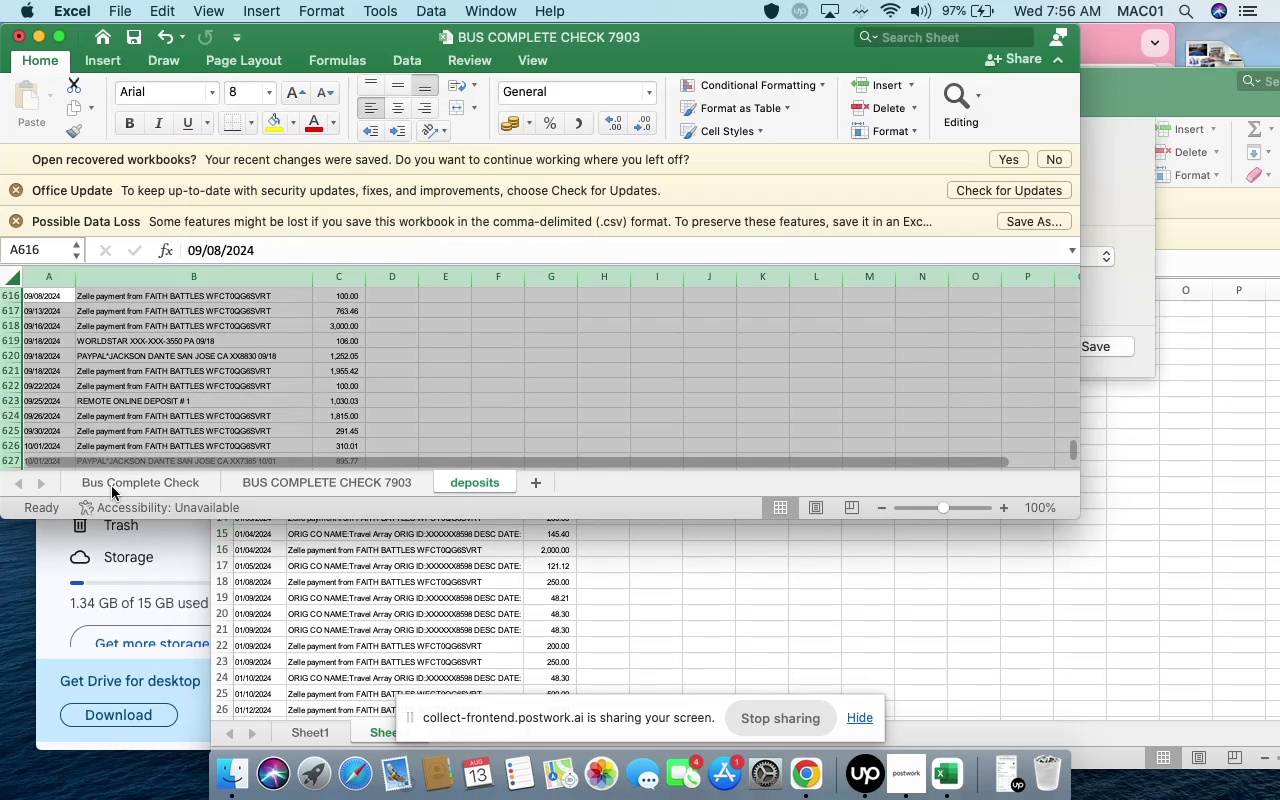 
left_click([113, 488])
 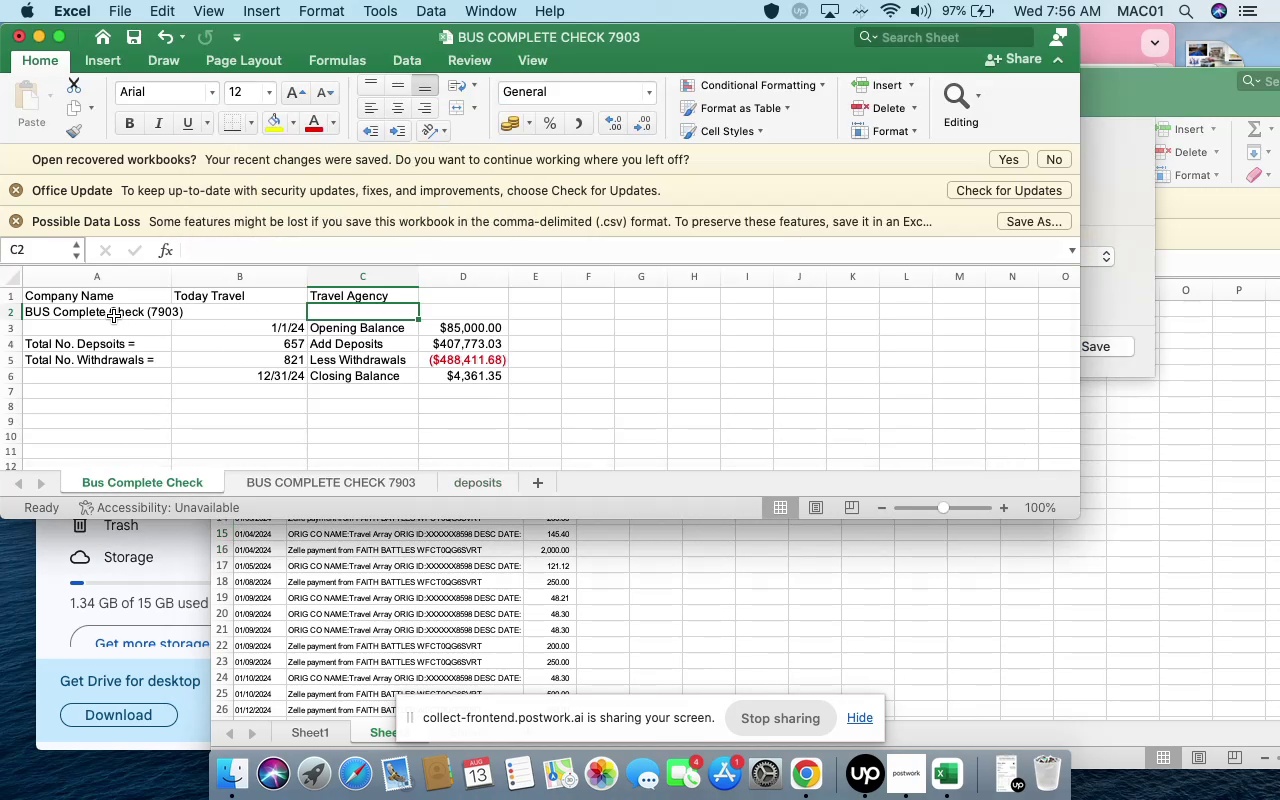 
left_click([112, 315])
 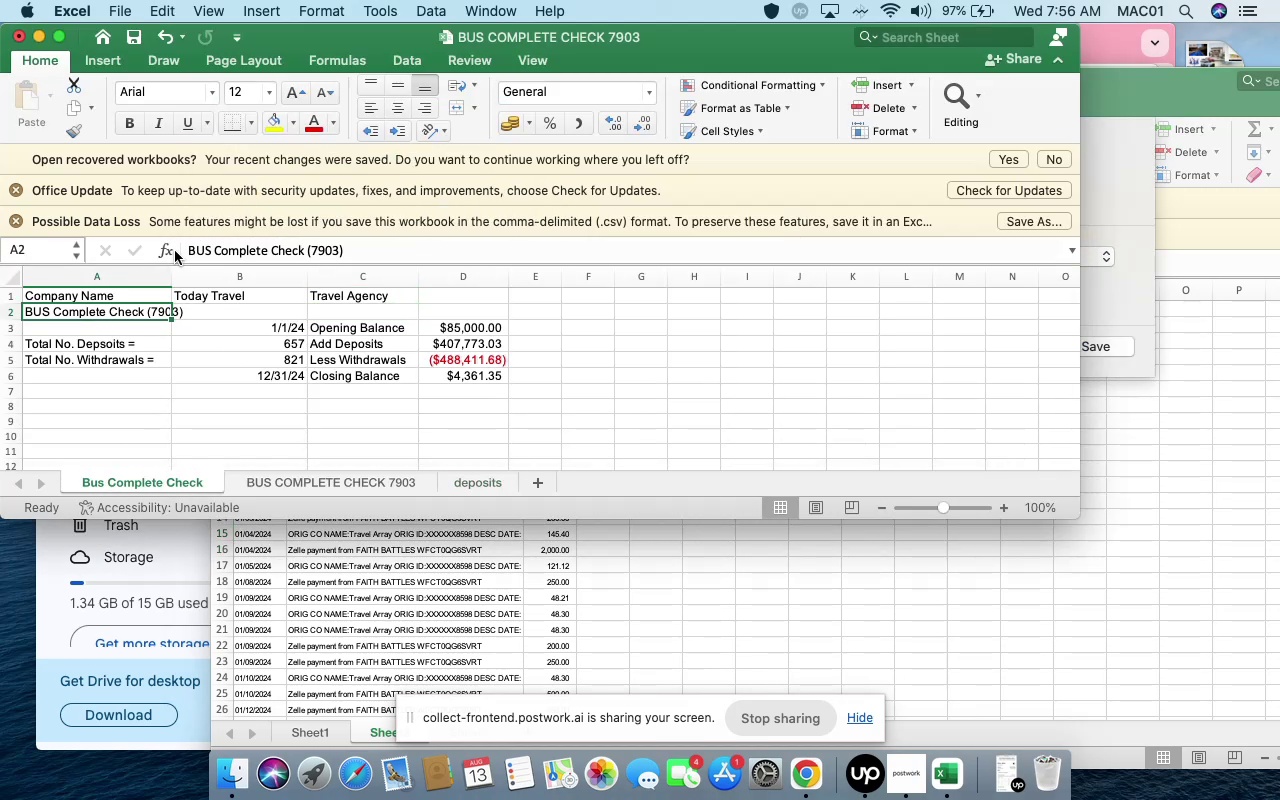 
key(Meta+CommandLeft)
 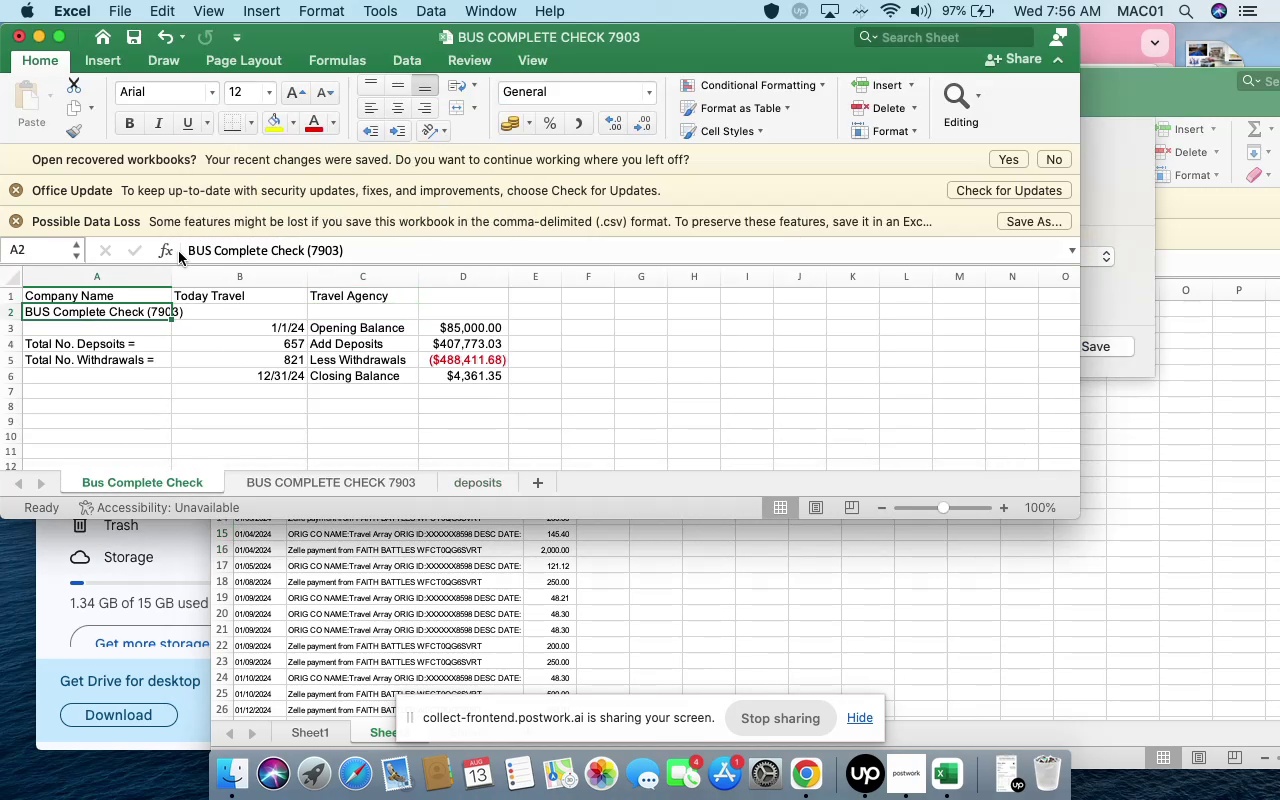 
key(Meta+C)
 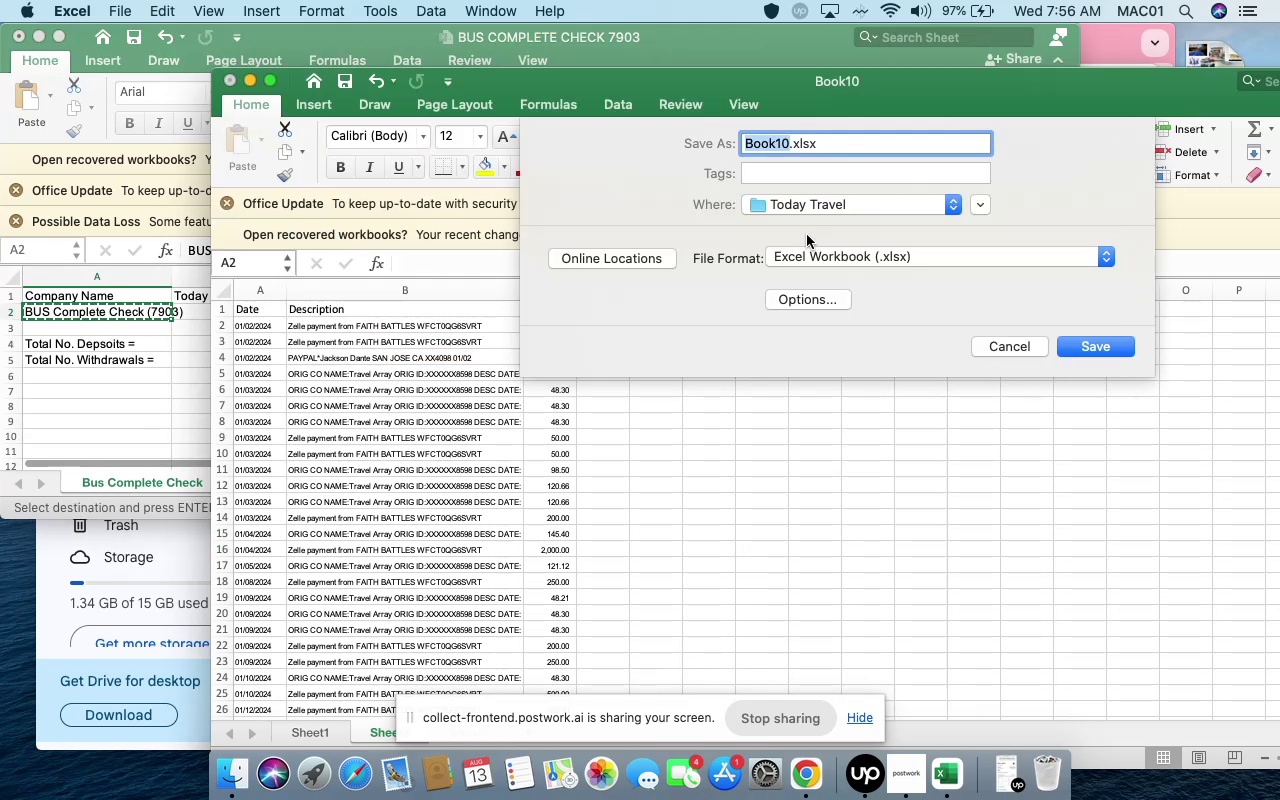 
key(Meta+V)
 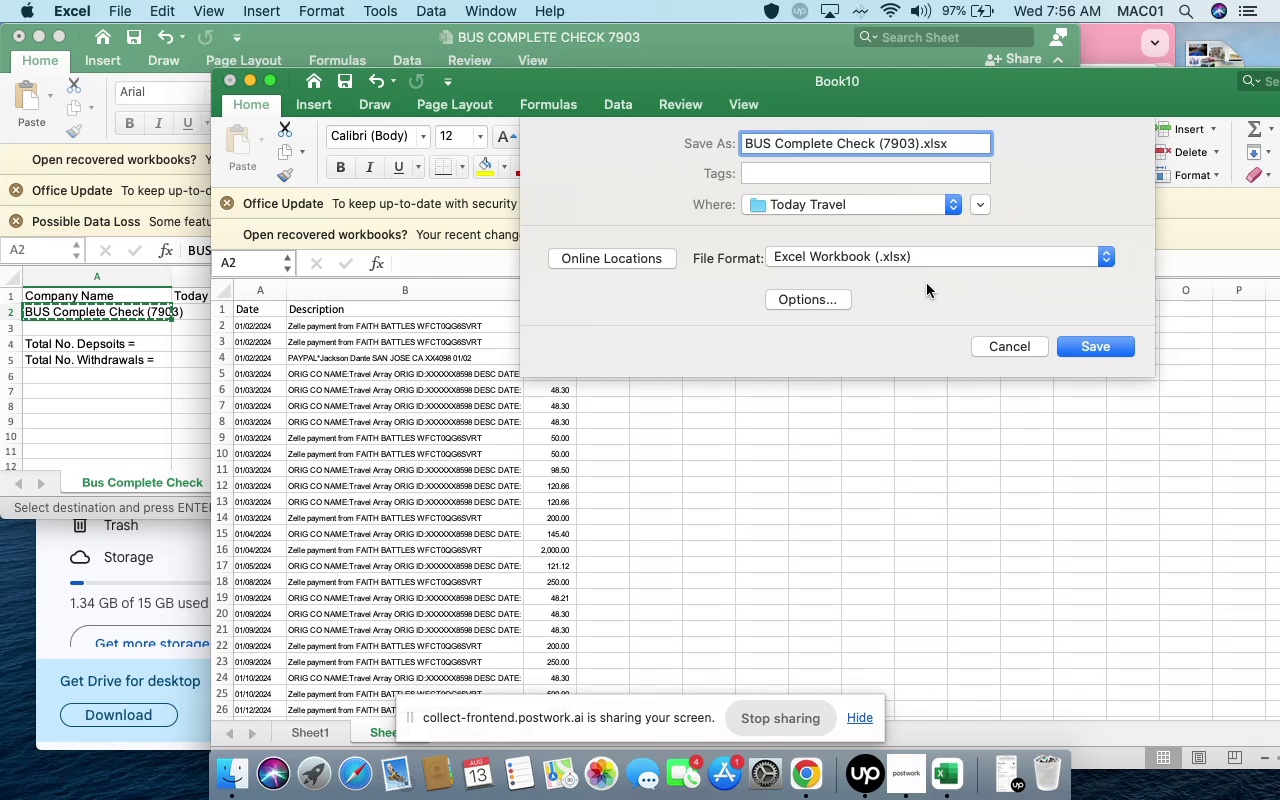 
left_click([935, 255])
 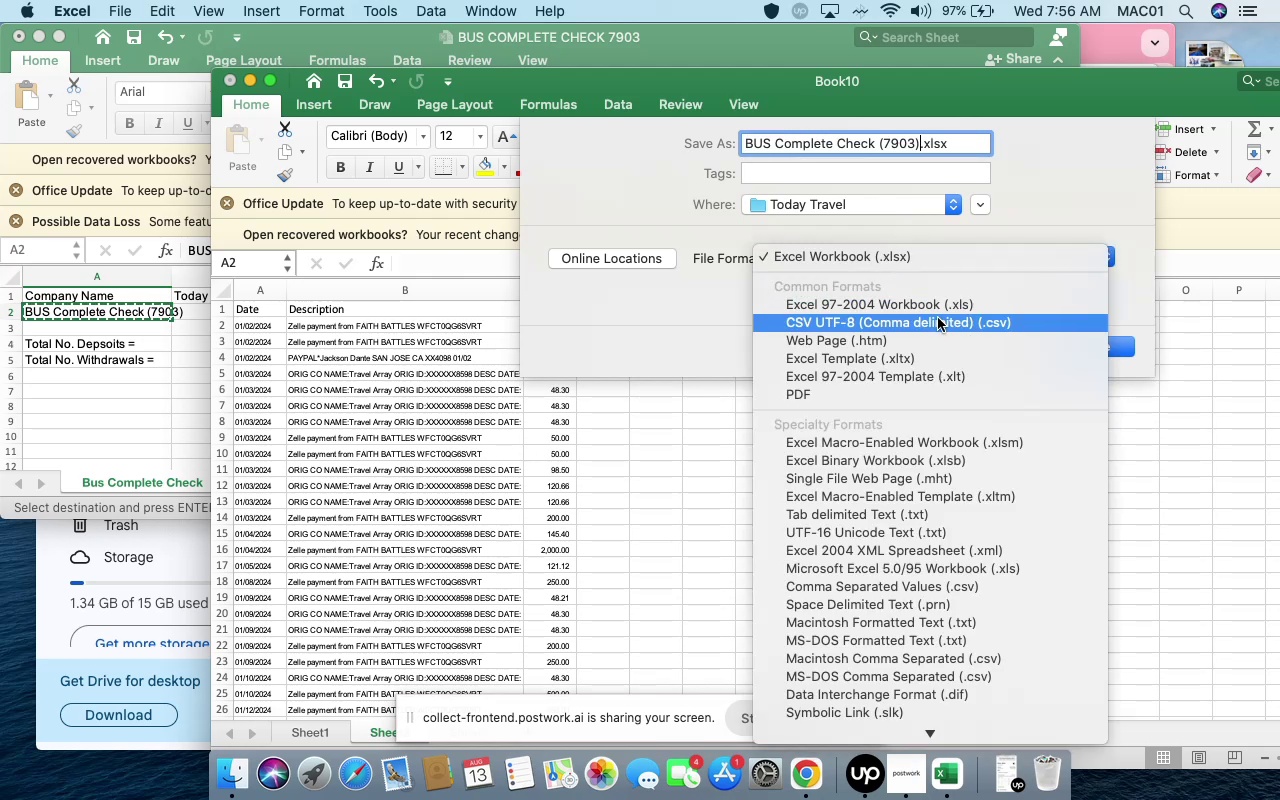 
left_click([939, 319])
 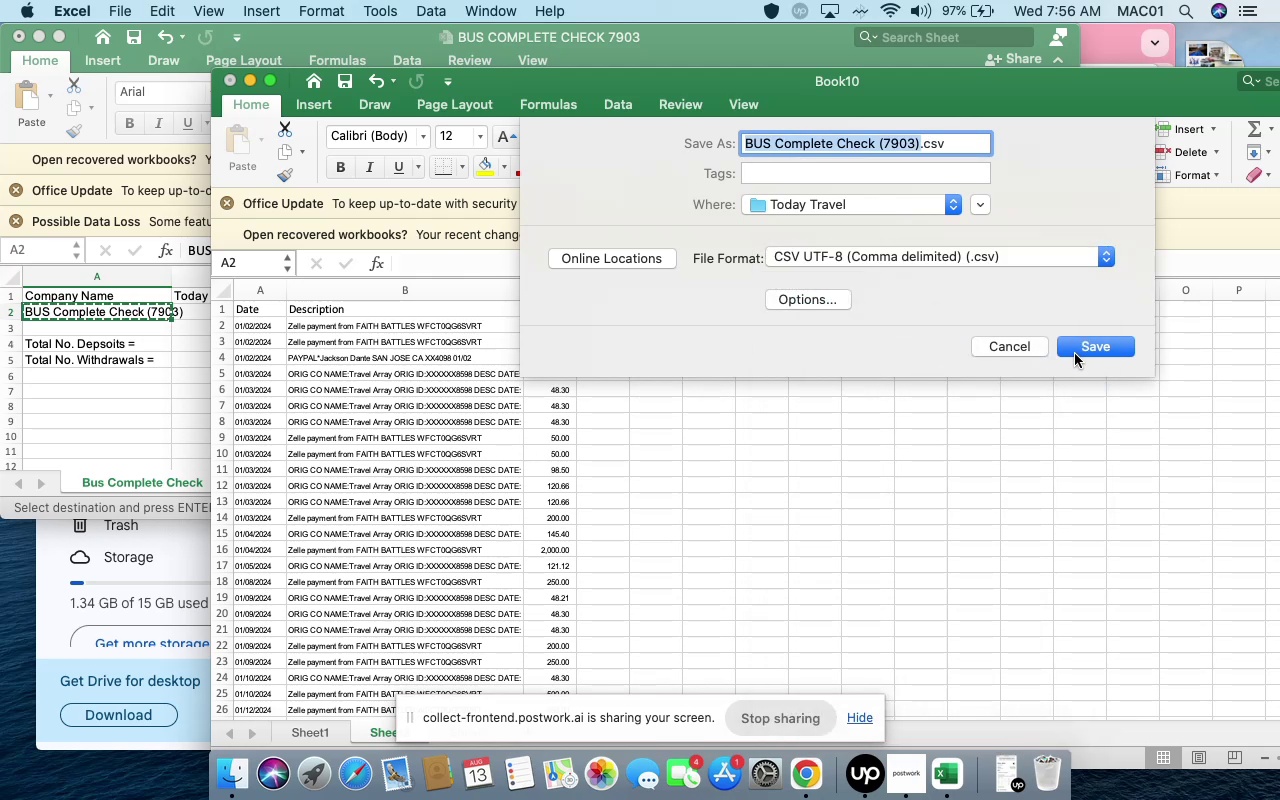 
left_click([1075, 354])
 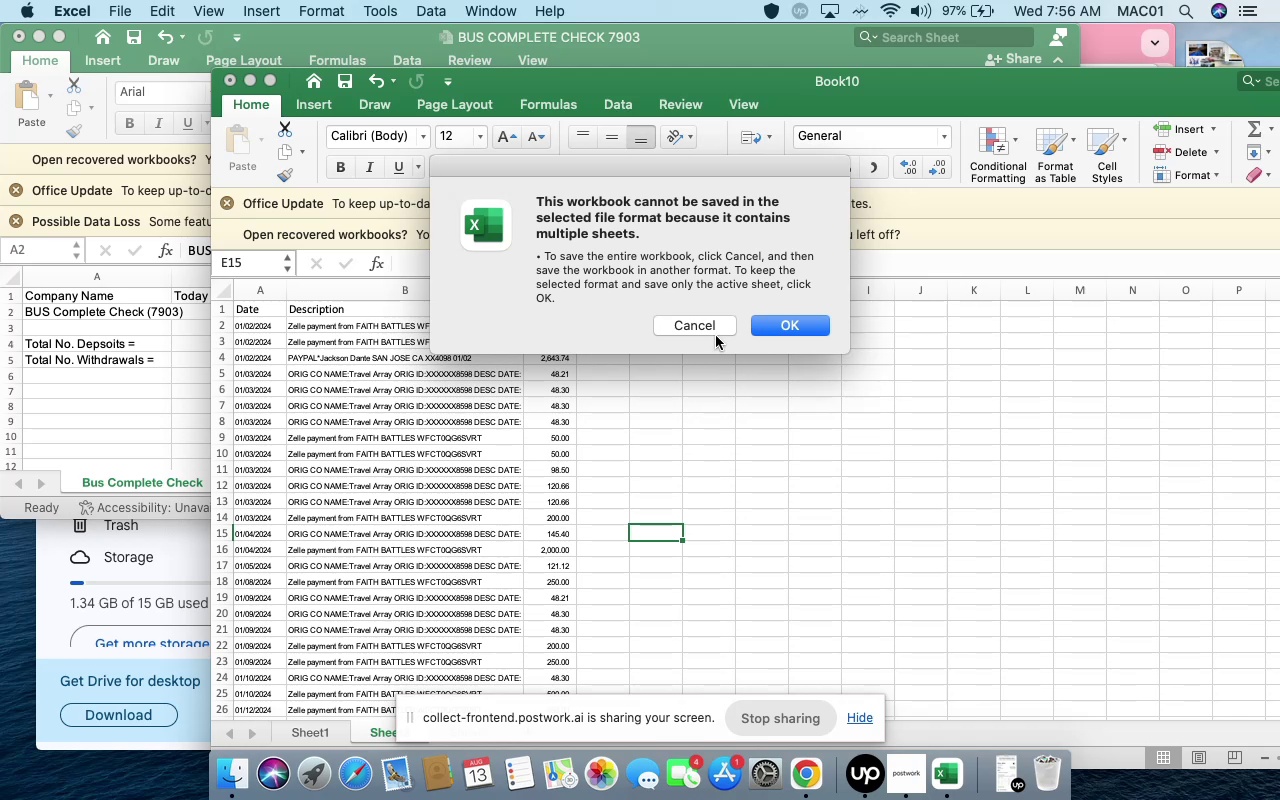 
left_click([714, 330])
 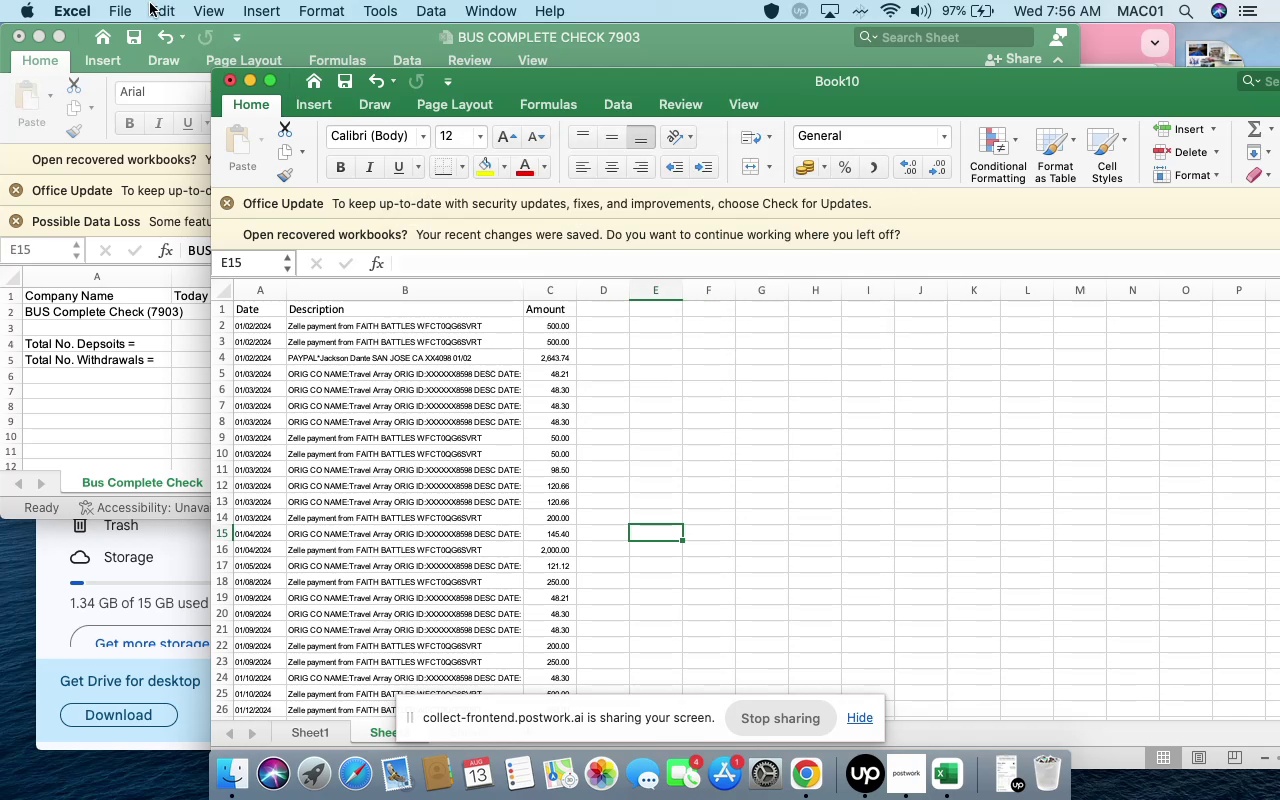 
left_click([127, 7])
 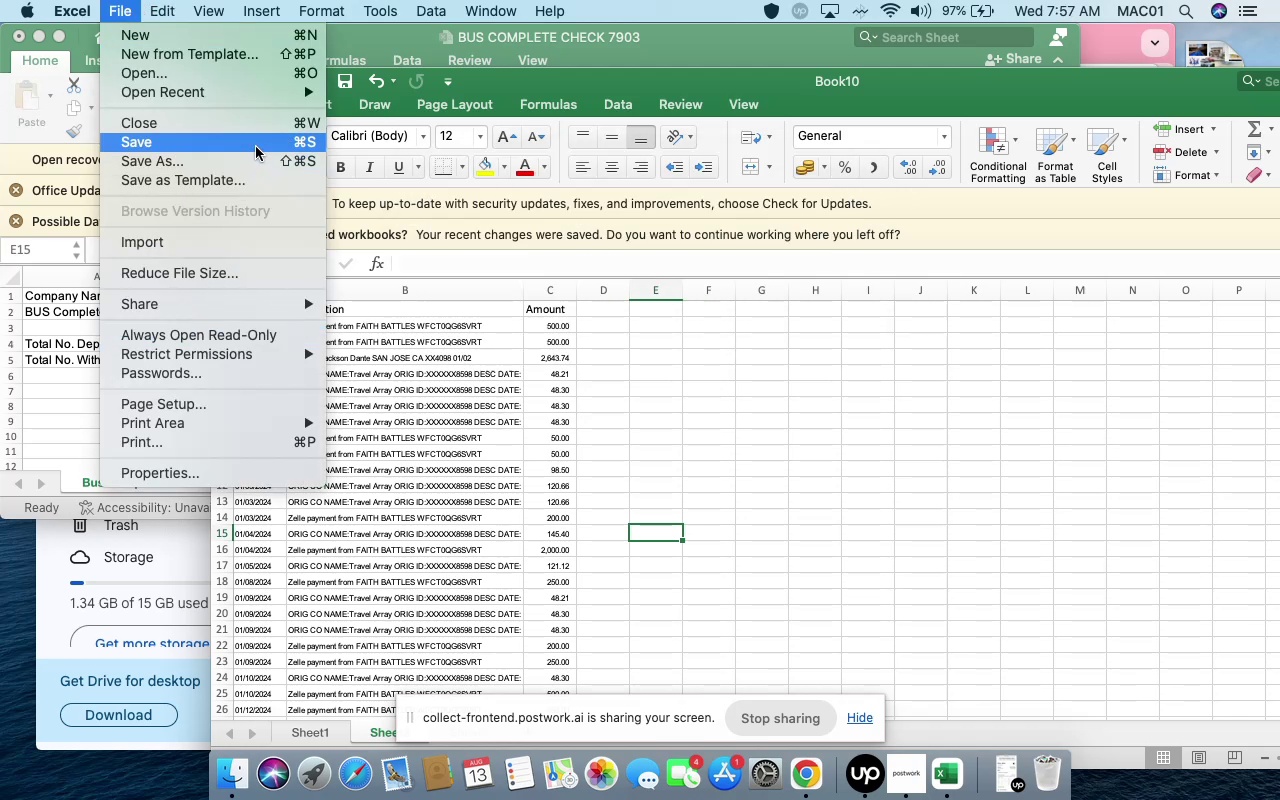 
left_click([256, 166])
 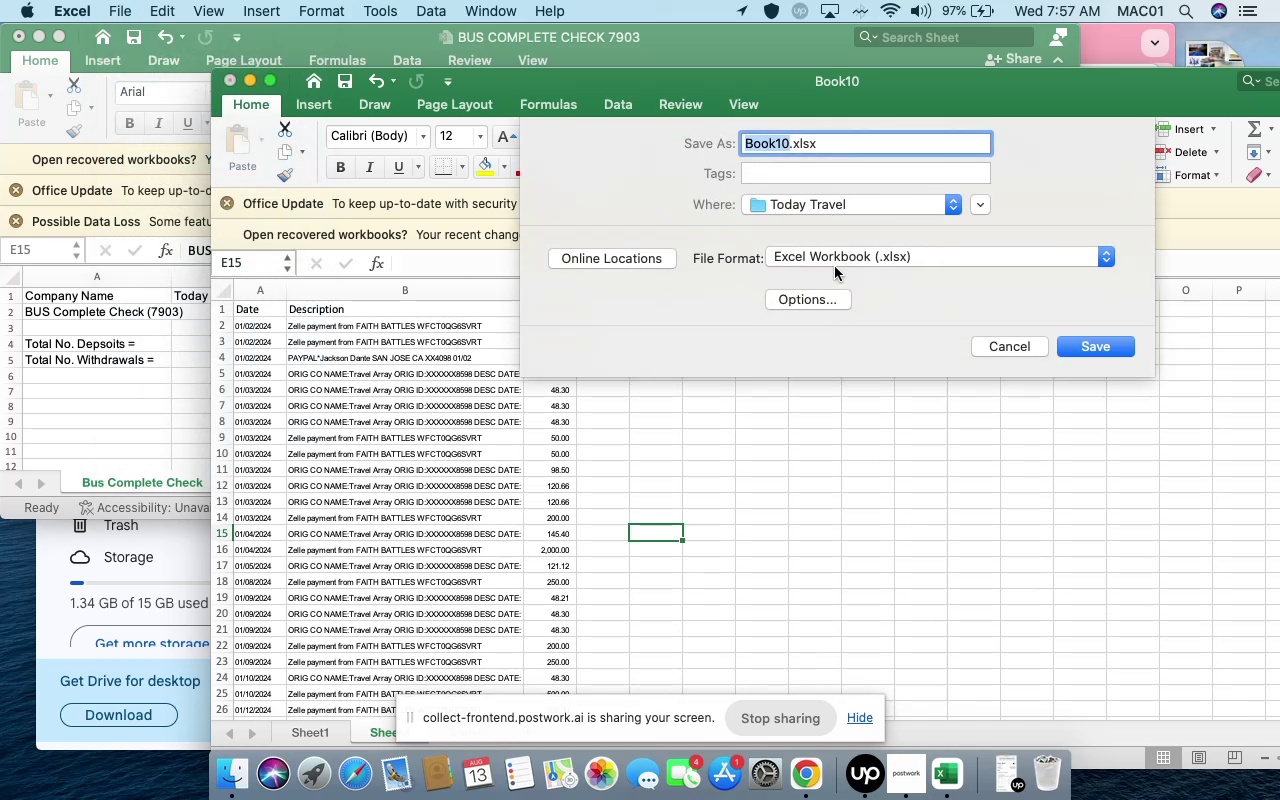 
key(Meta+V)
 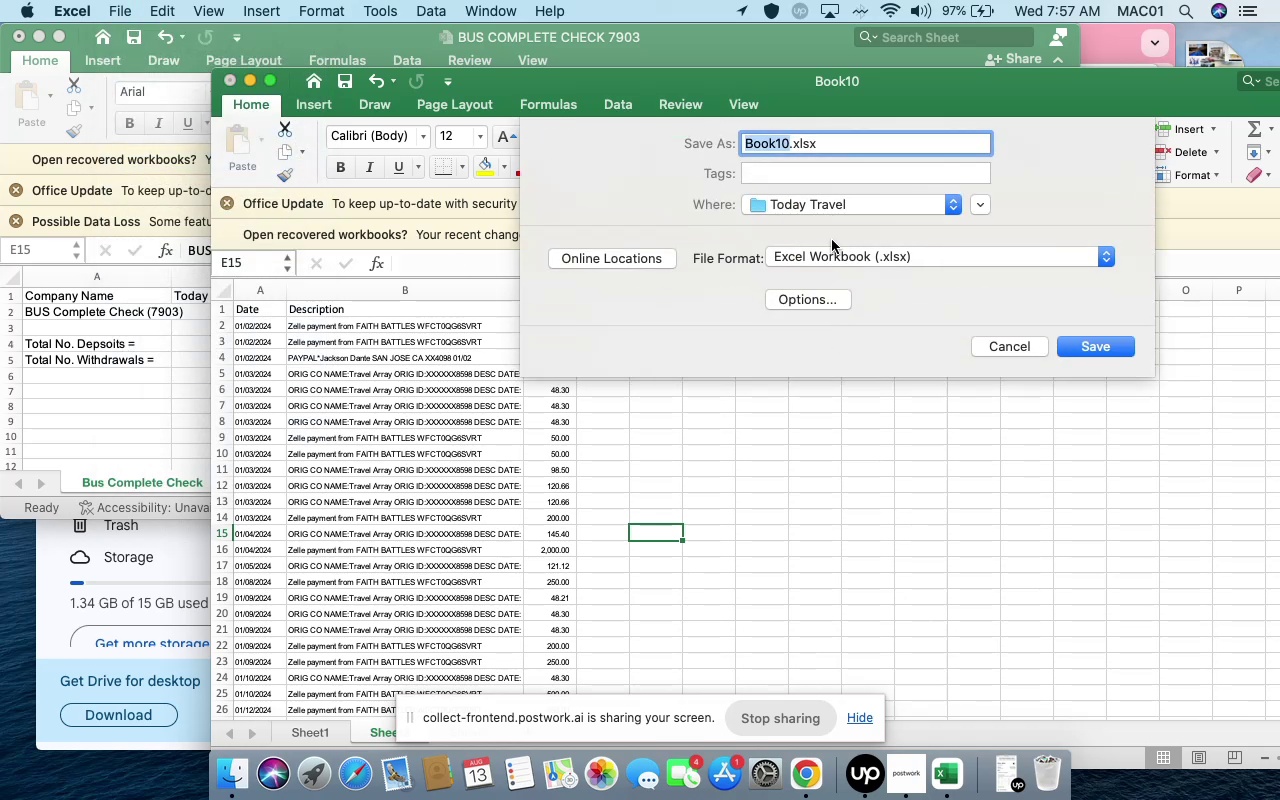 
key(Meta+V)
 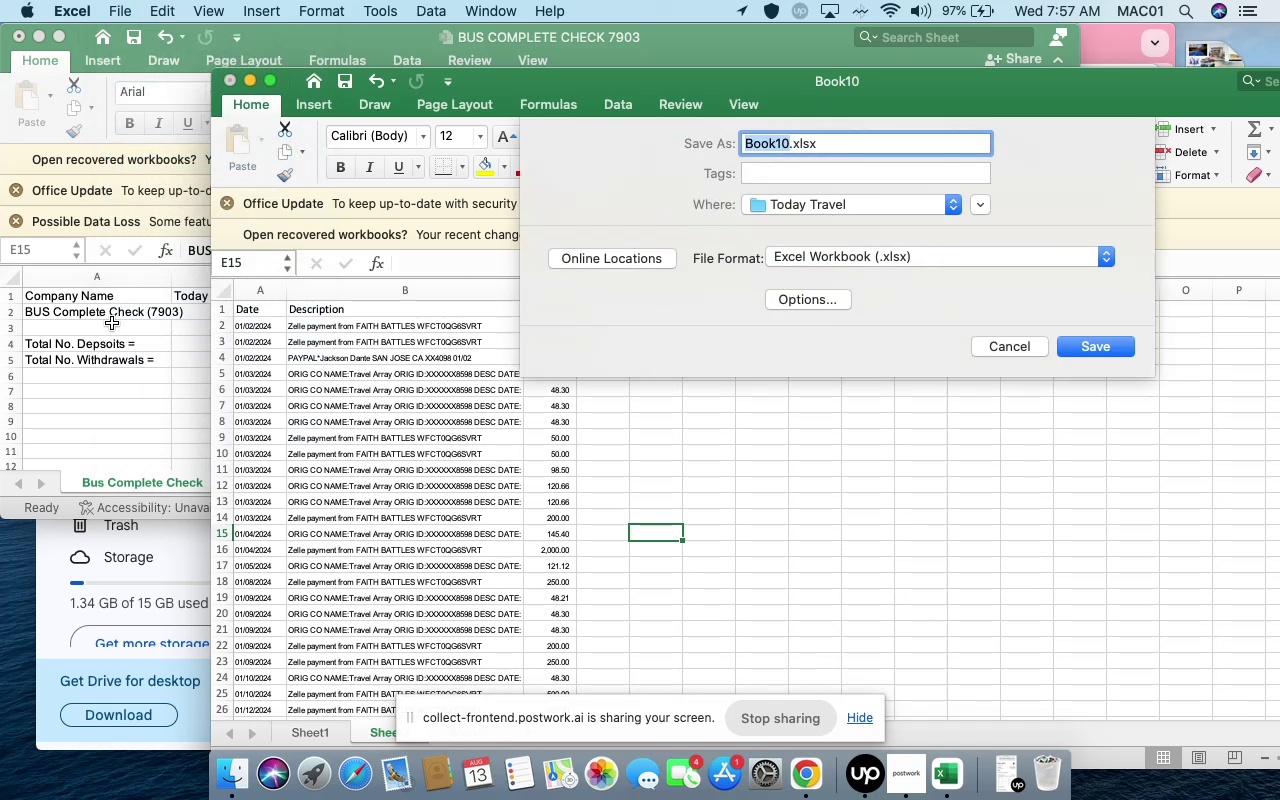 
left_click([109, 317])
 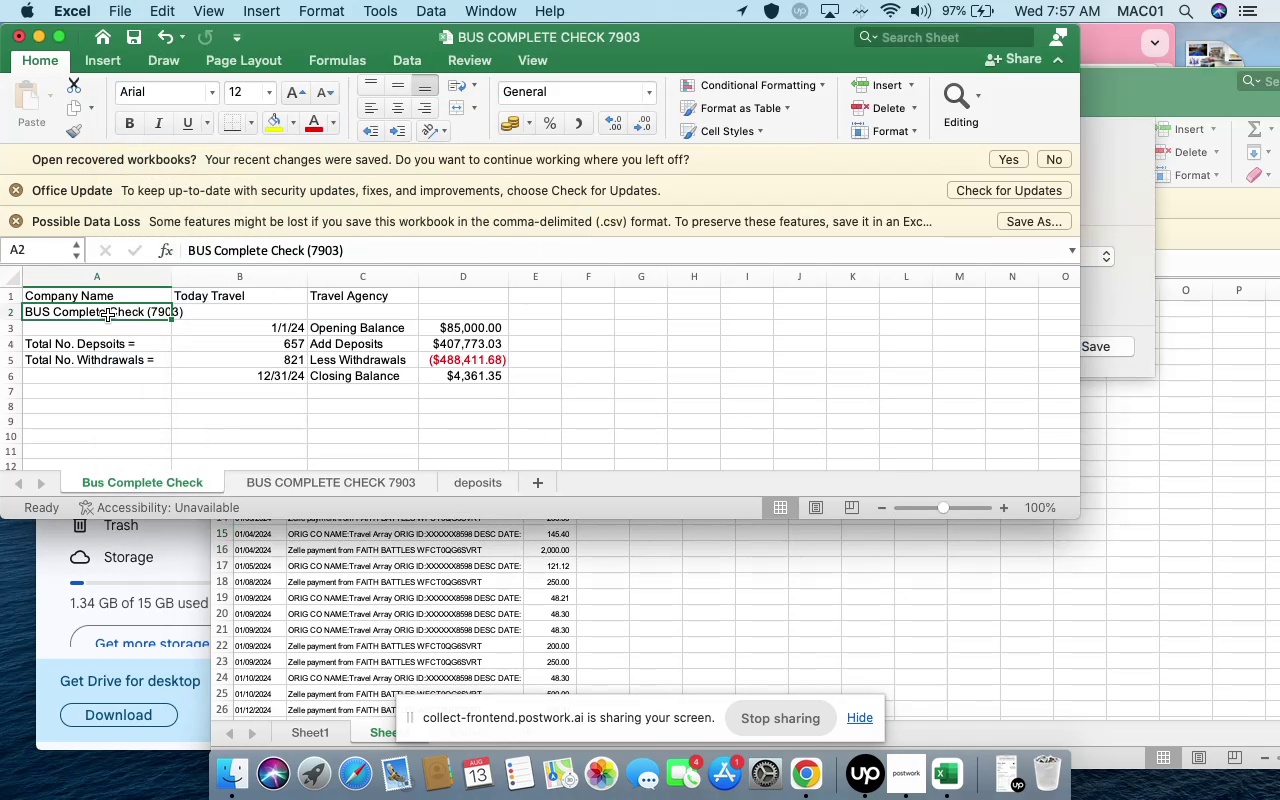 
hold_key(key=CommandLeft, duration=0.79)
 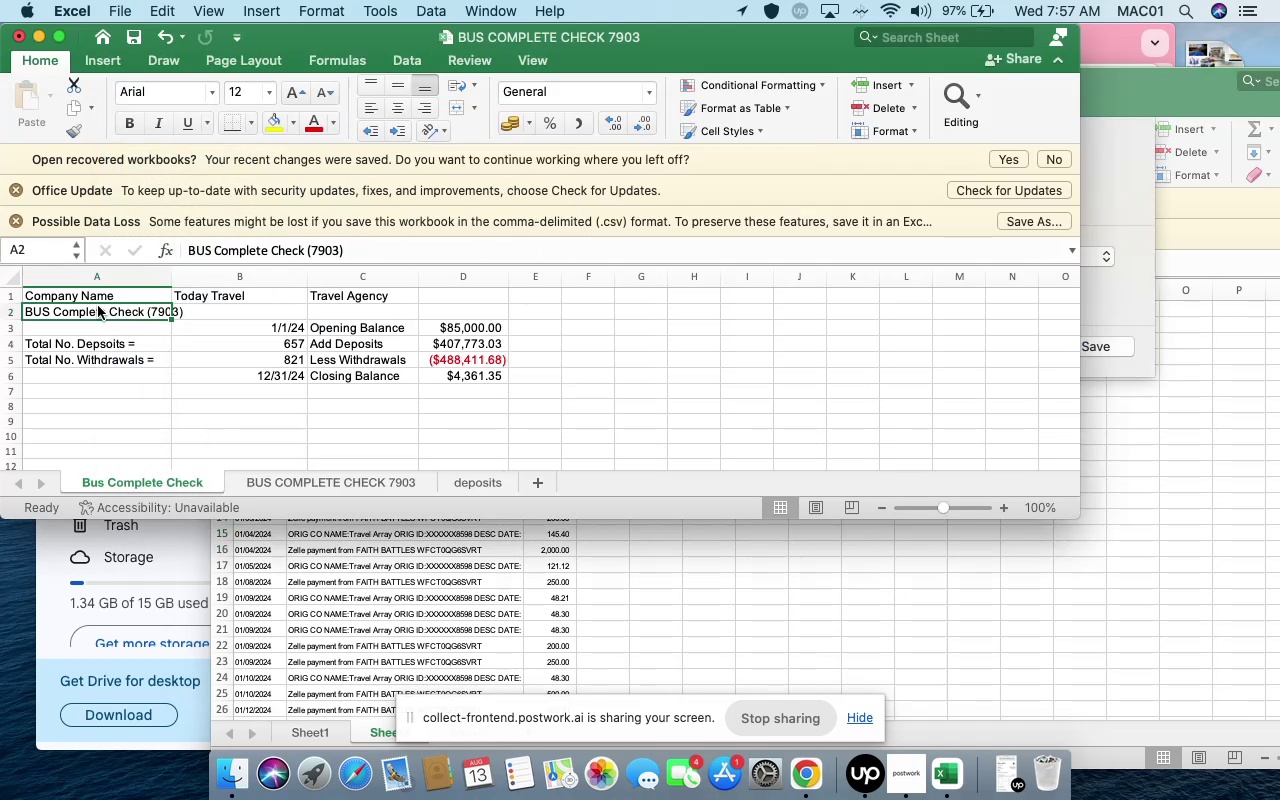 
left_click([110, 318])
 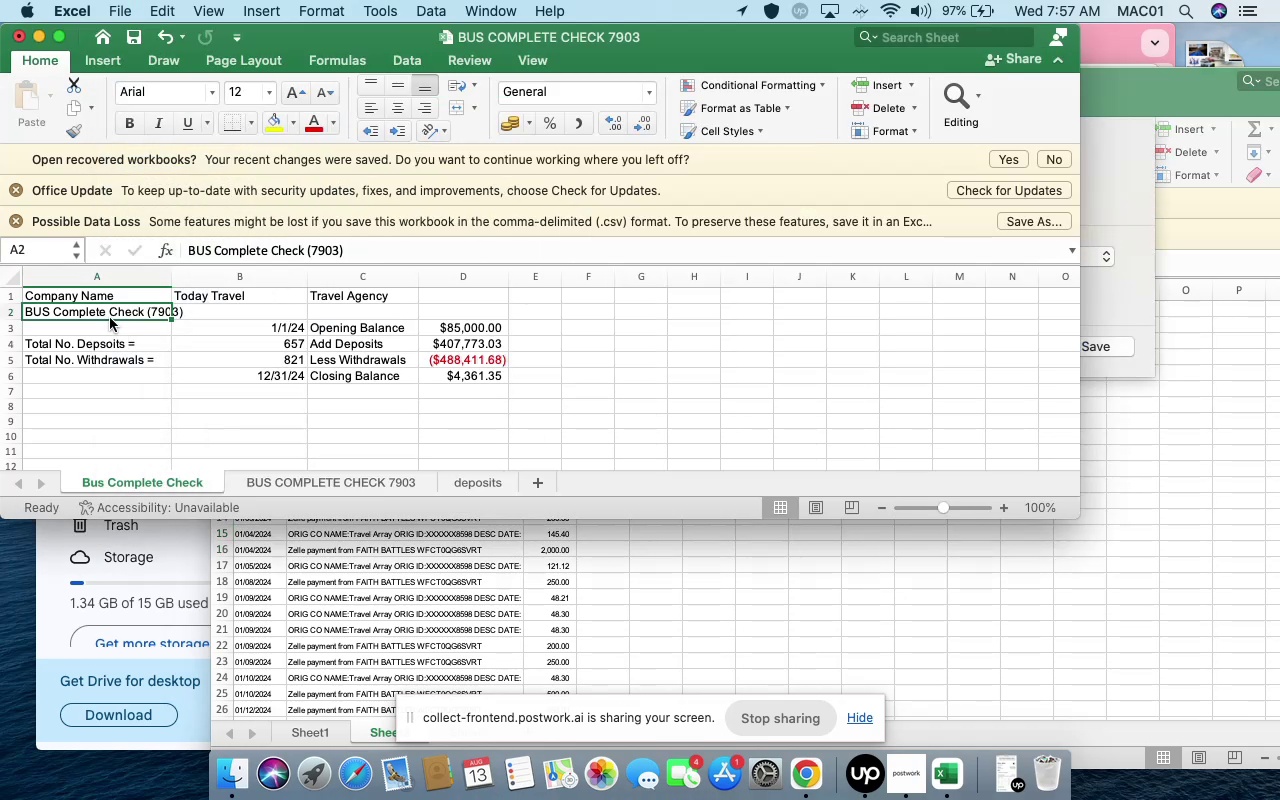 
key(Meta+C)
 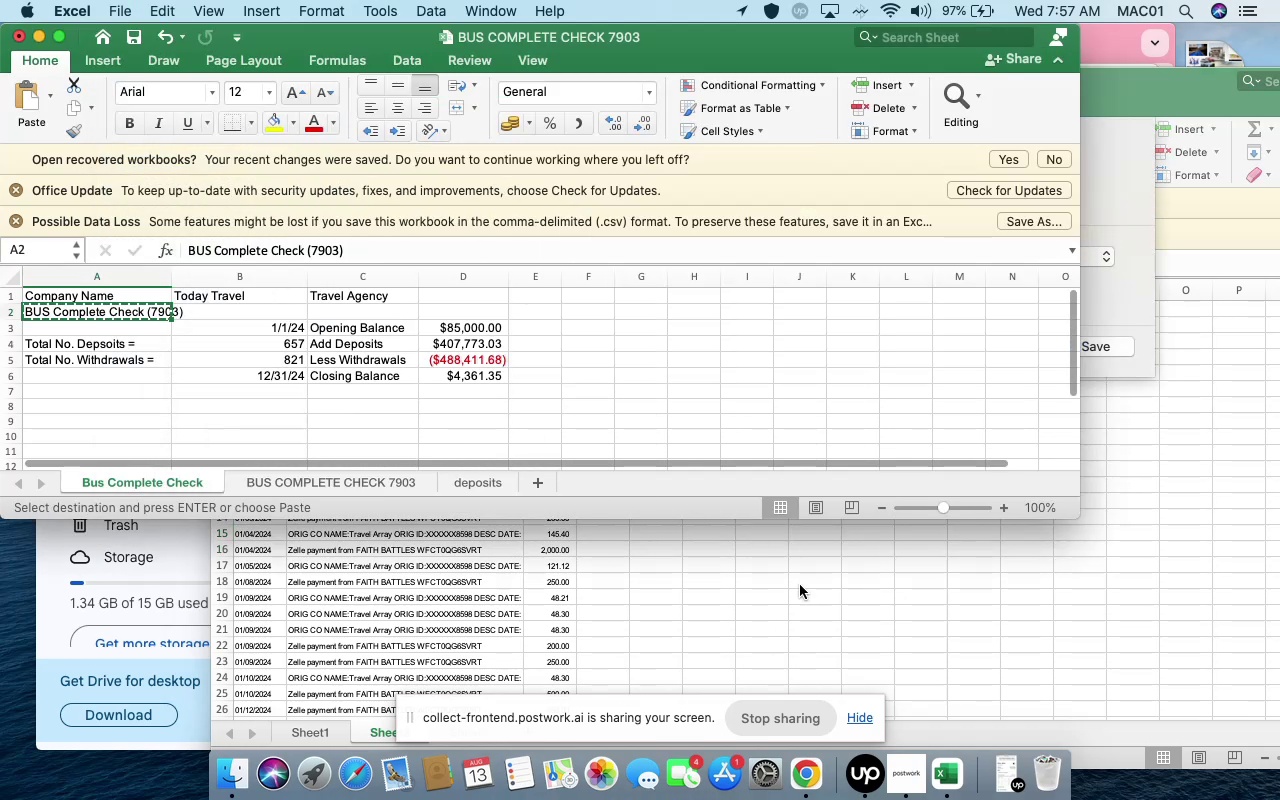 
left_click([803, 597])
 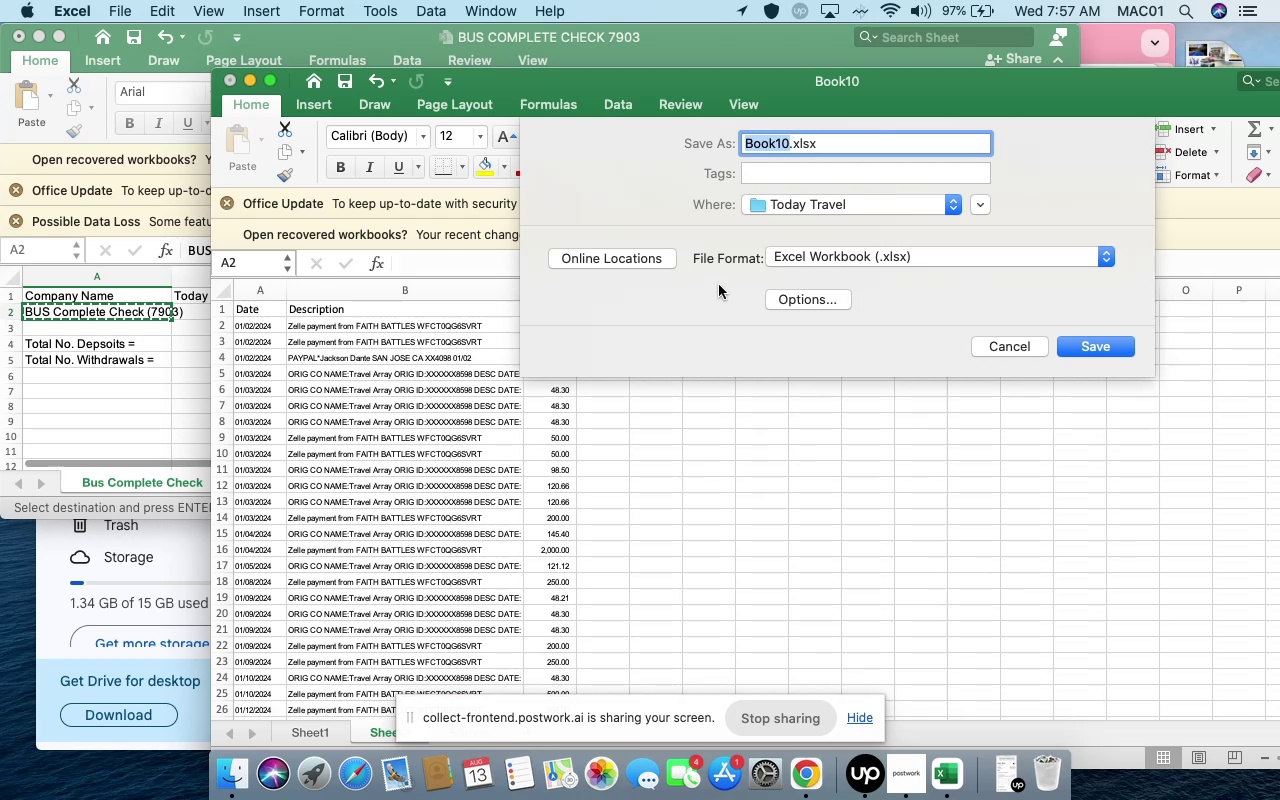 
key(Meta+V)
 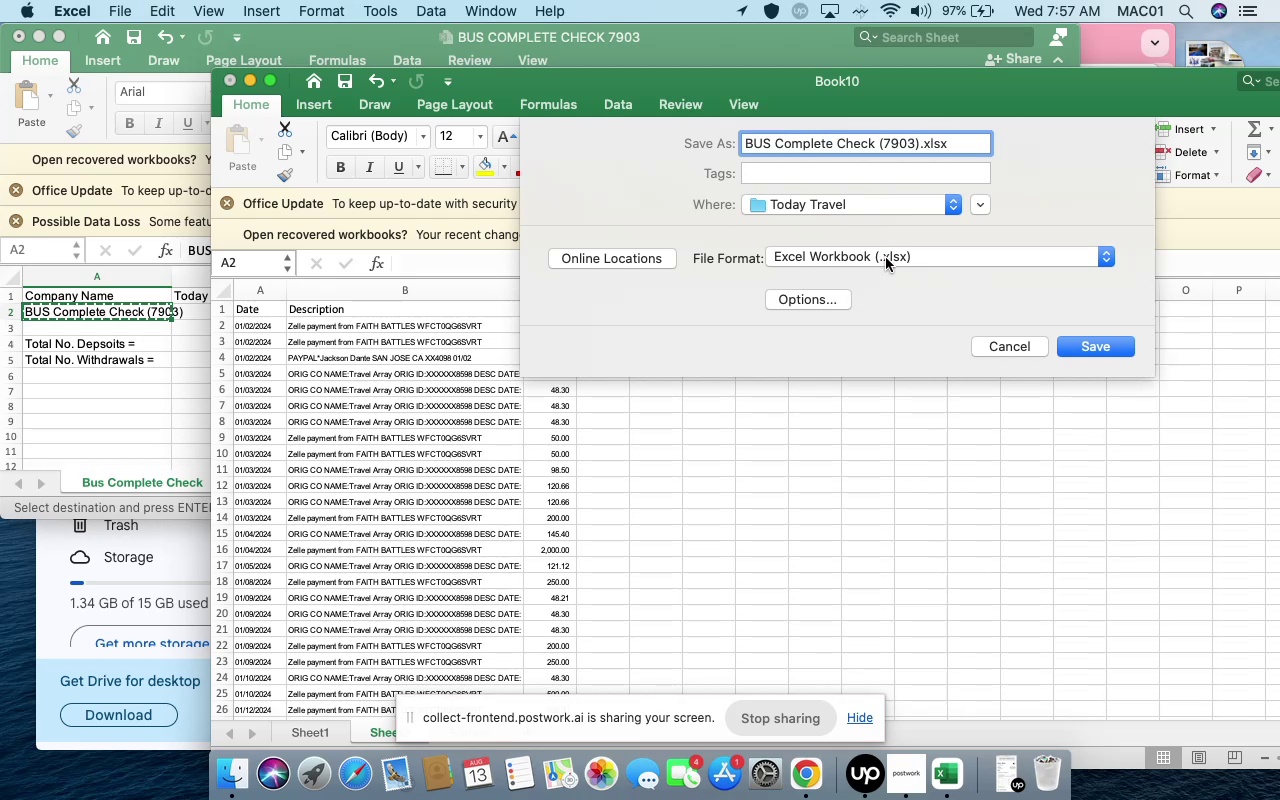 
left_click([886, 258])
 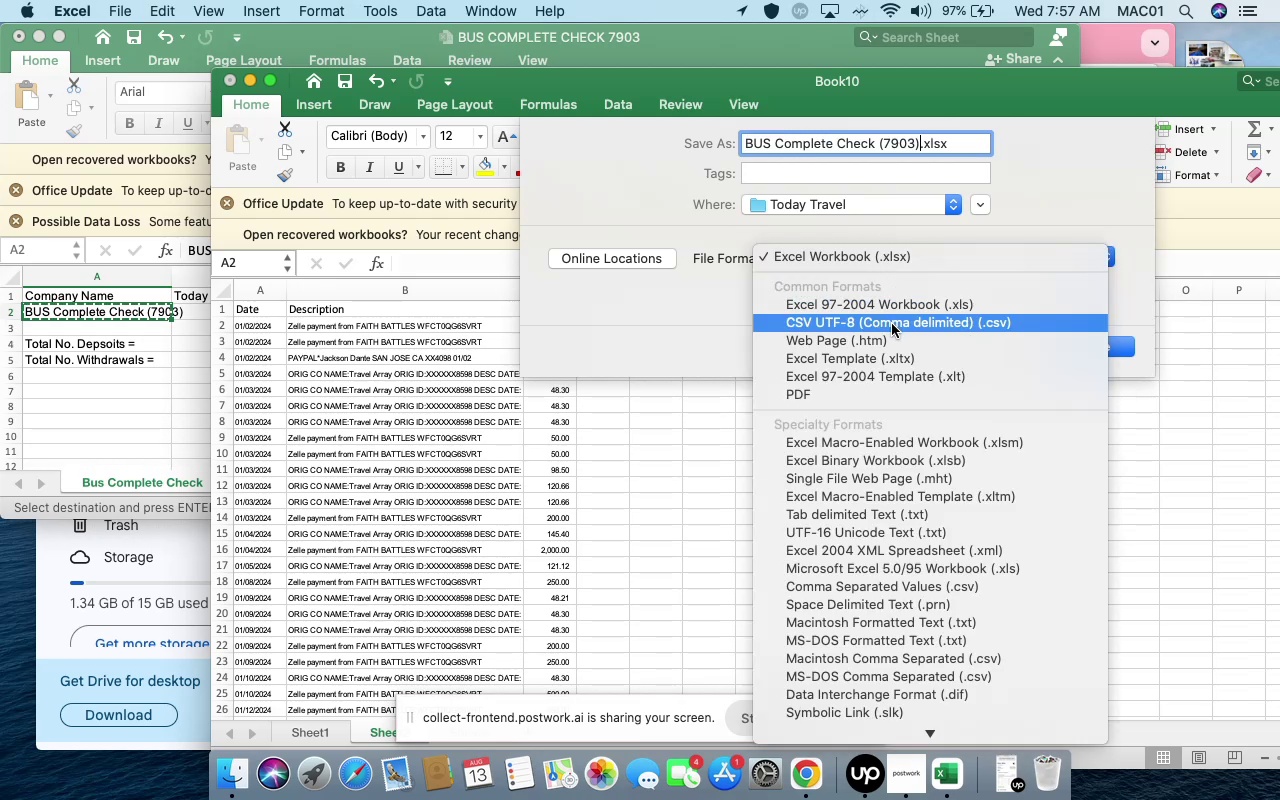 
left_click([892, 324])
 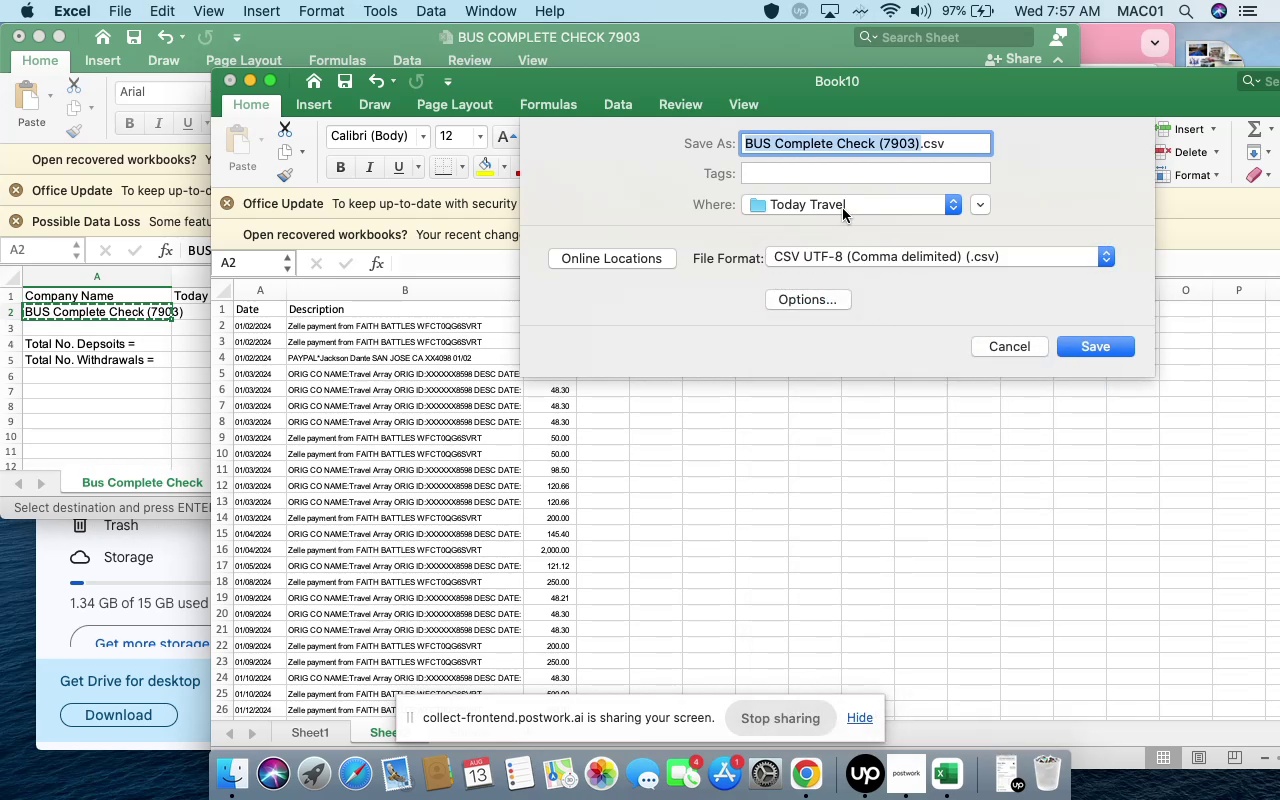 
left_click([842, 205])
 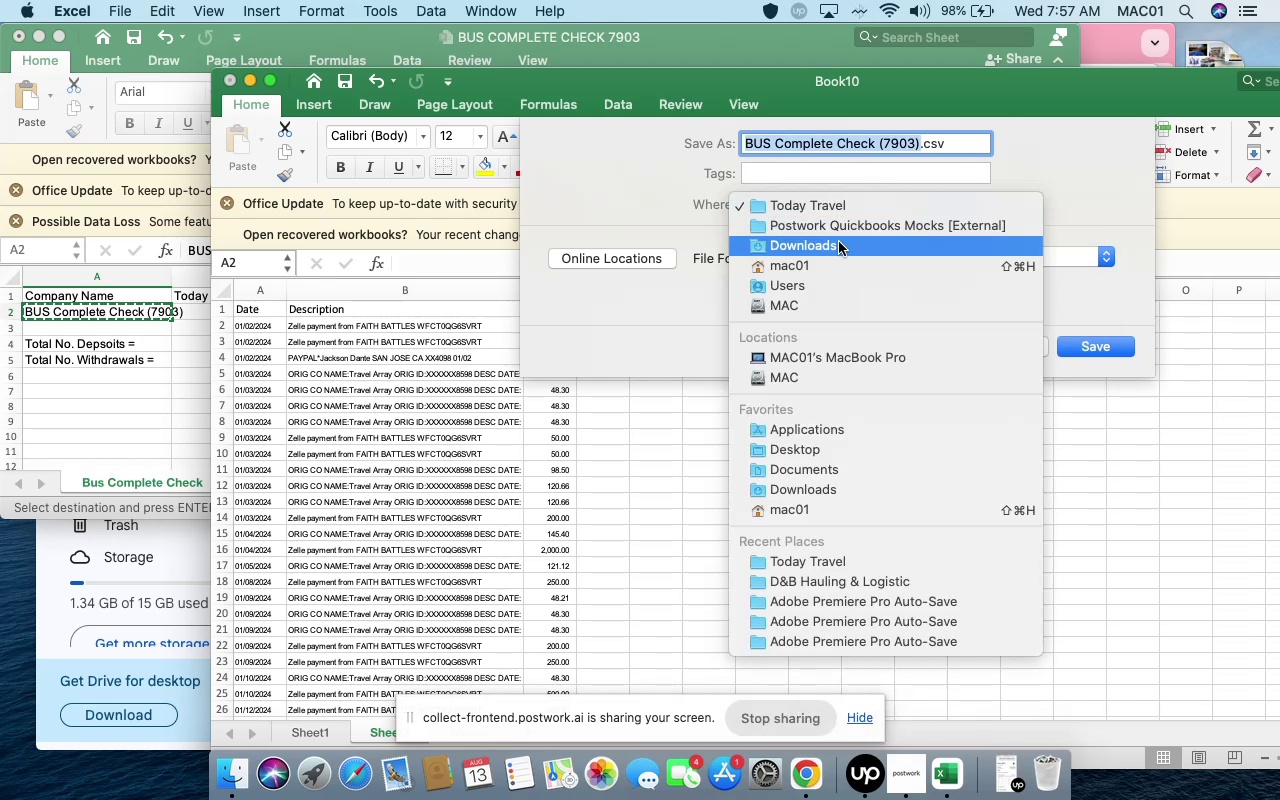 
left_click([839, 244])
 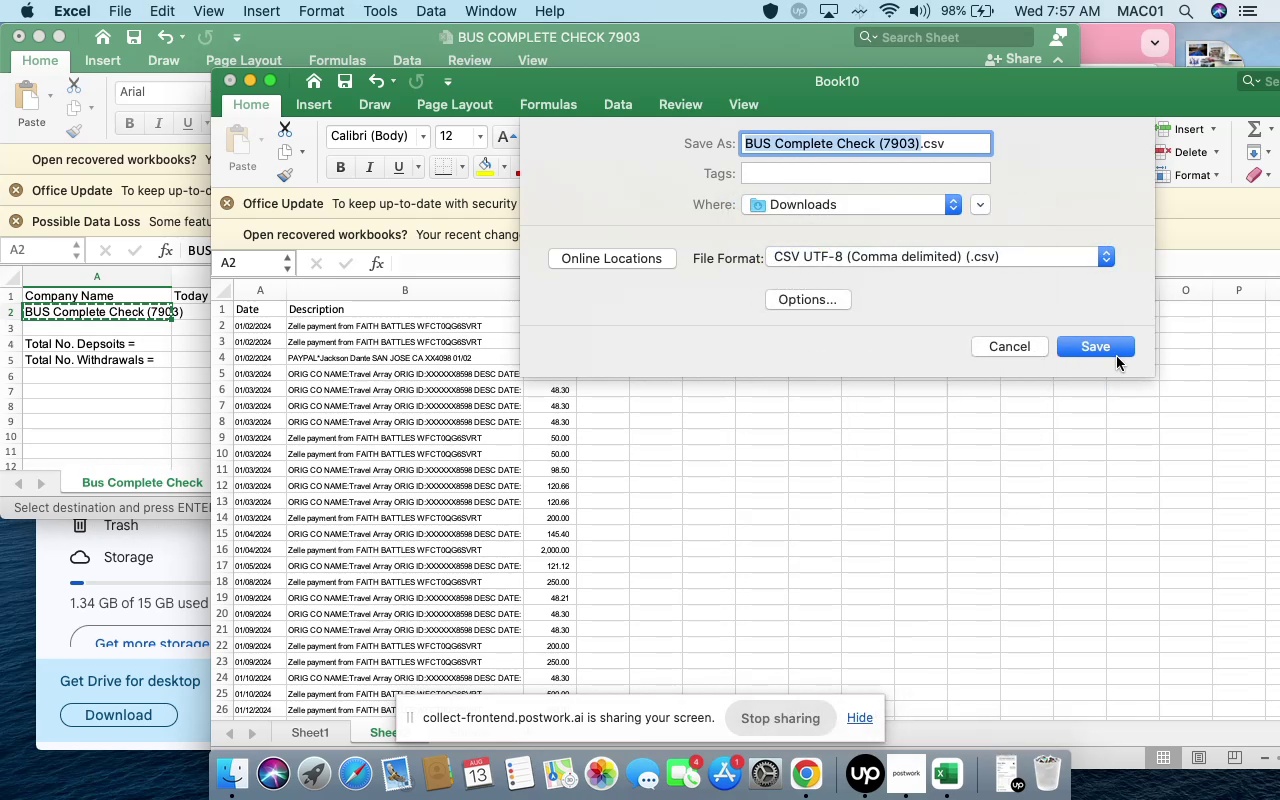 
left_click([1117, 357])
 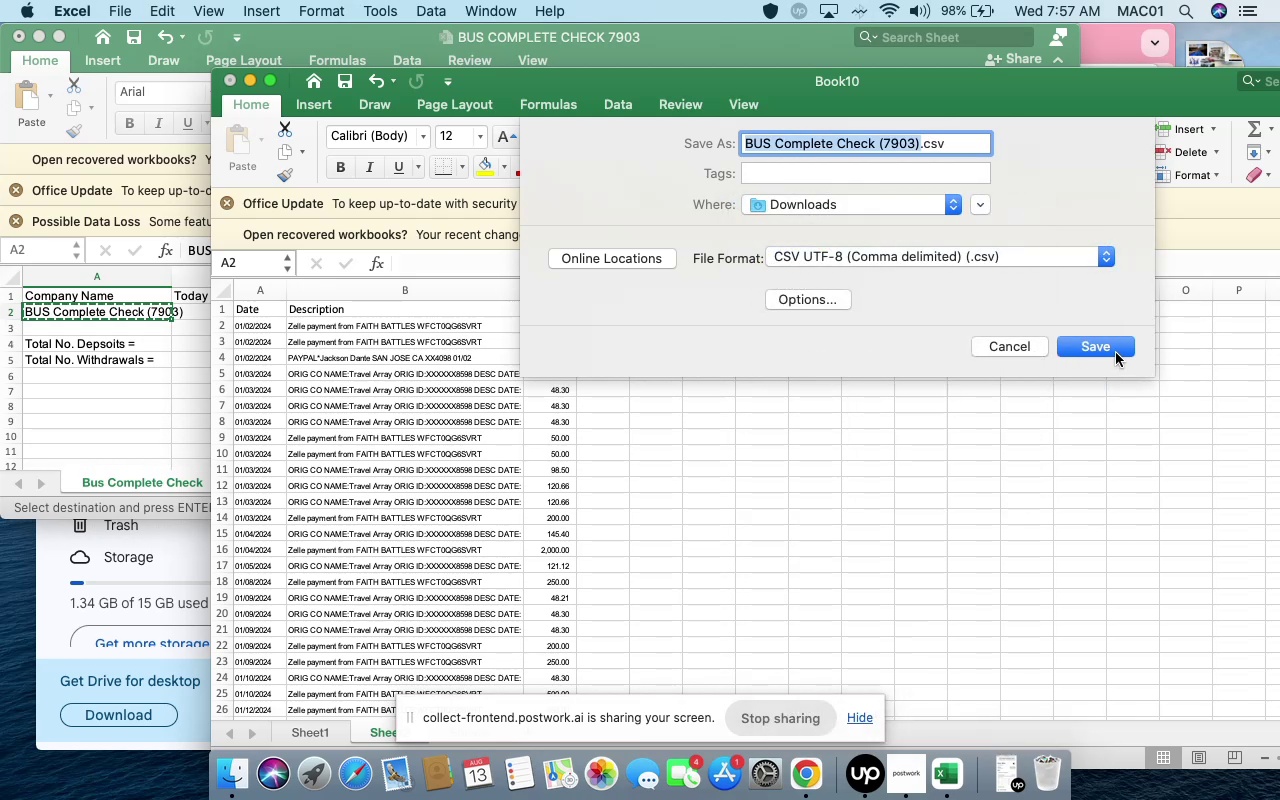 
left_click([1116, 352])
 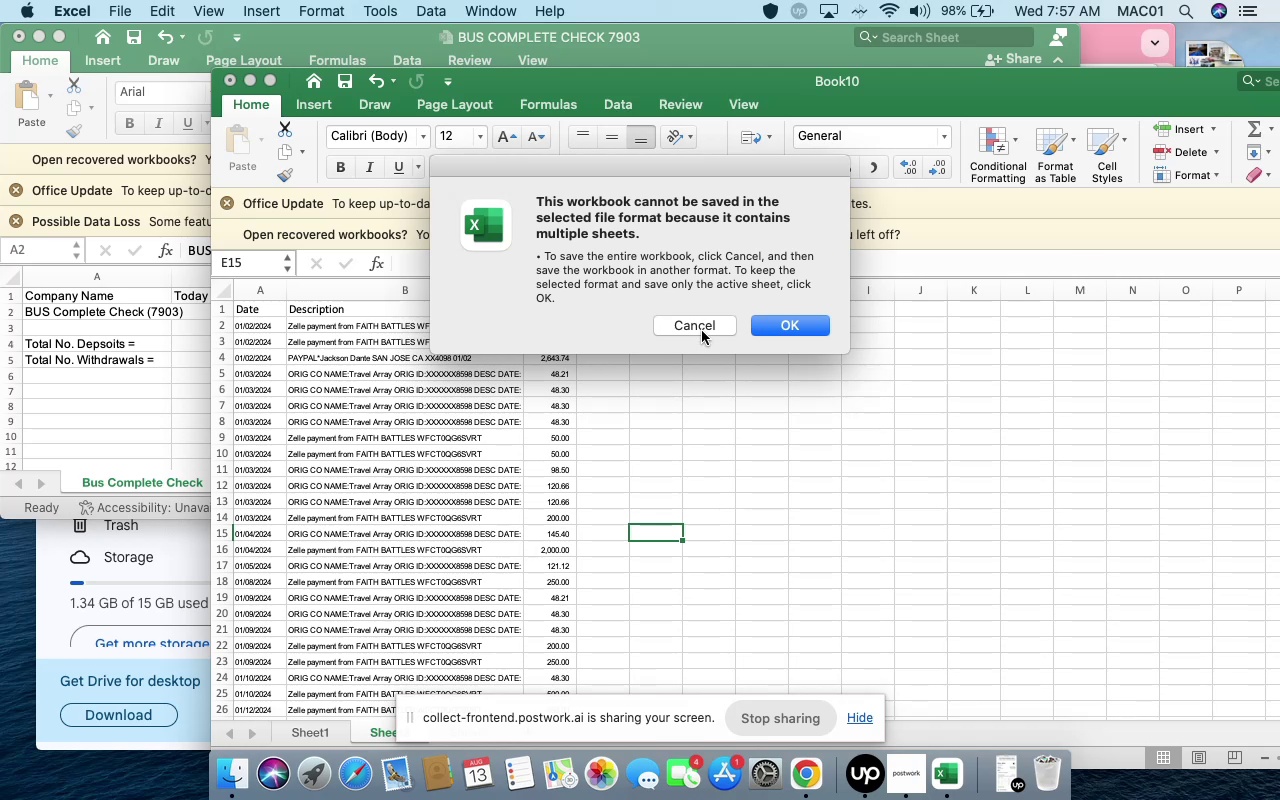 
wait(15.27)
 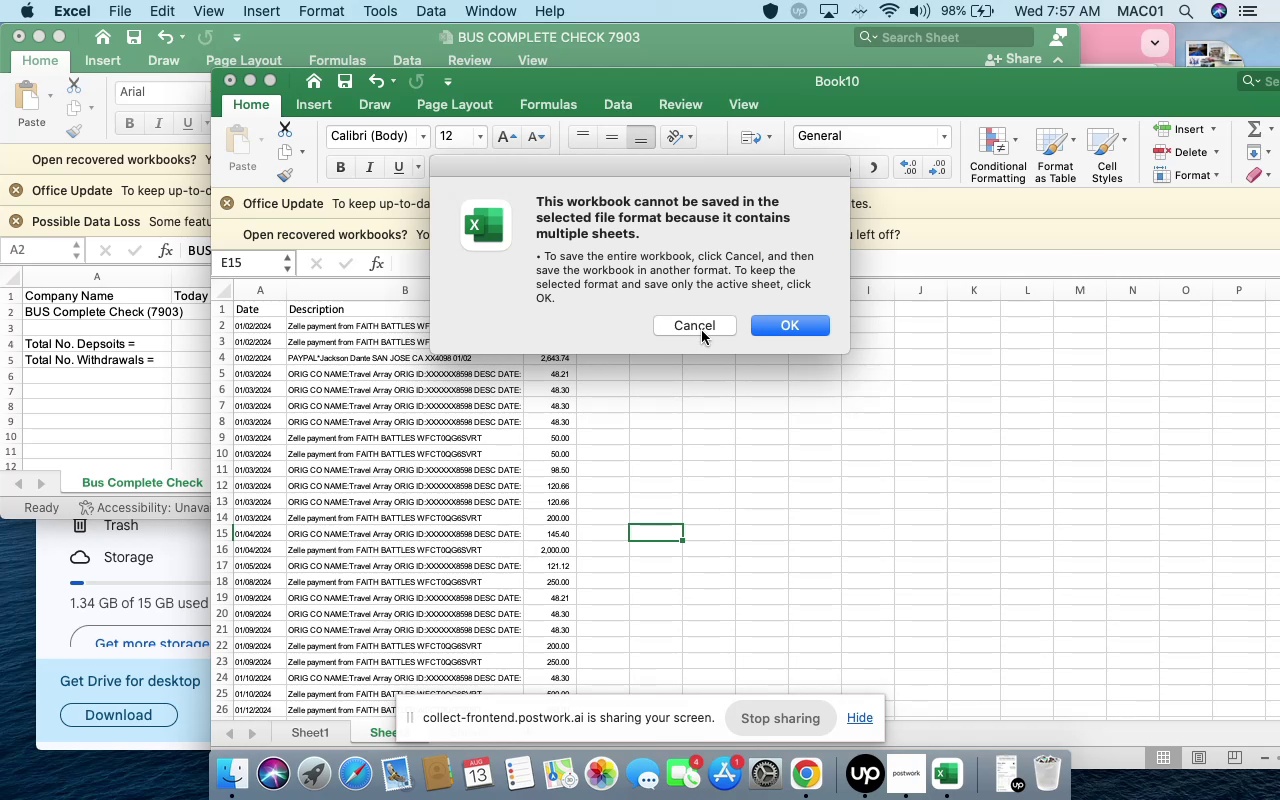 
left_click([700, 329])
 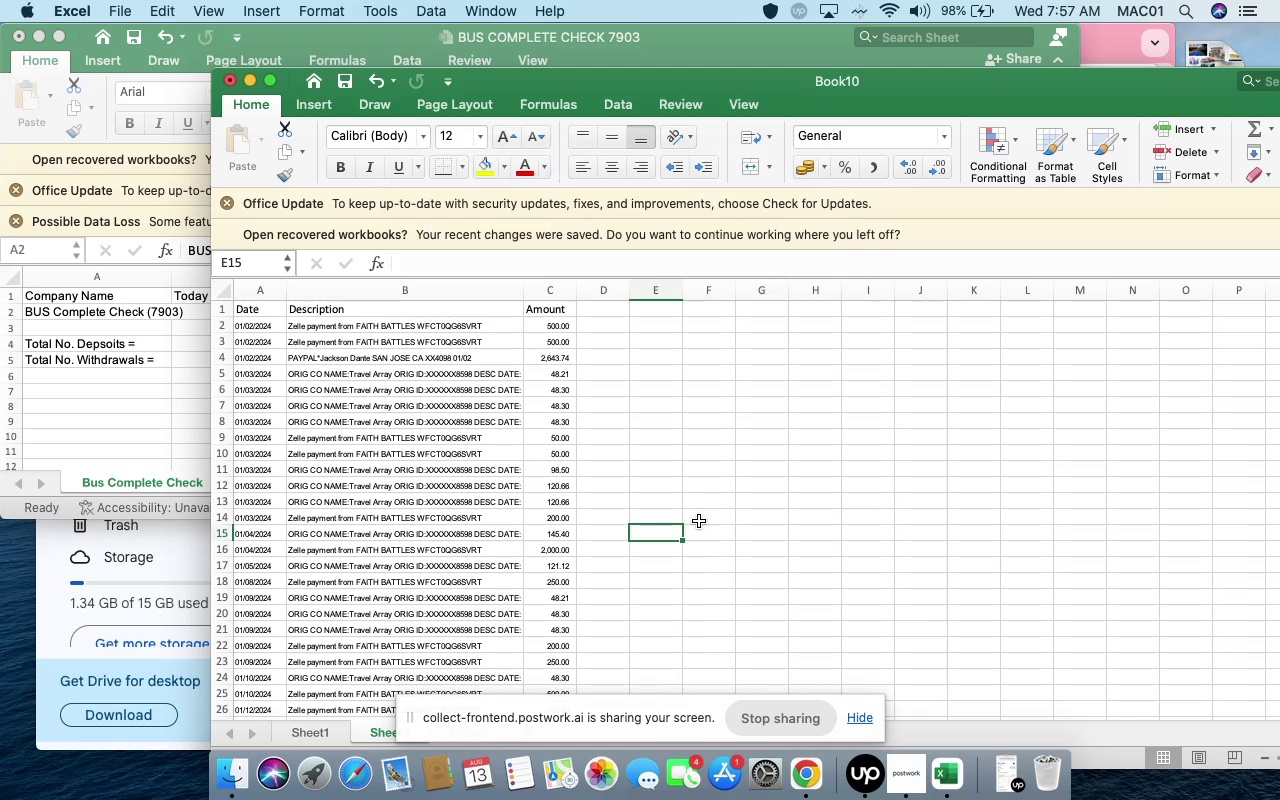 
left_click([699, 521])
 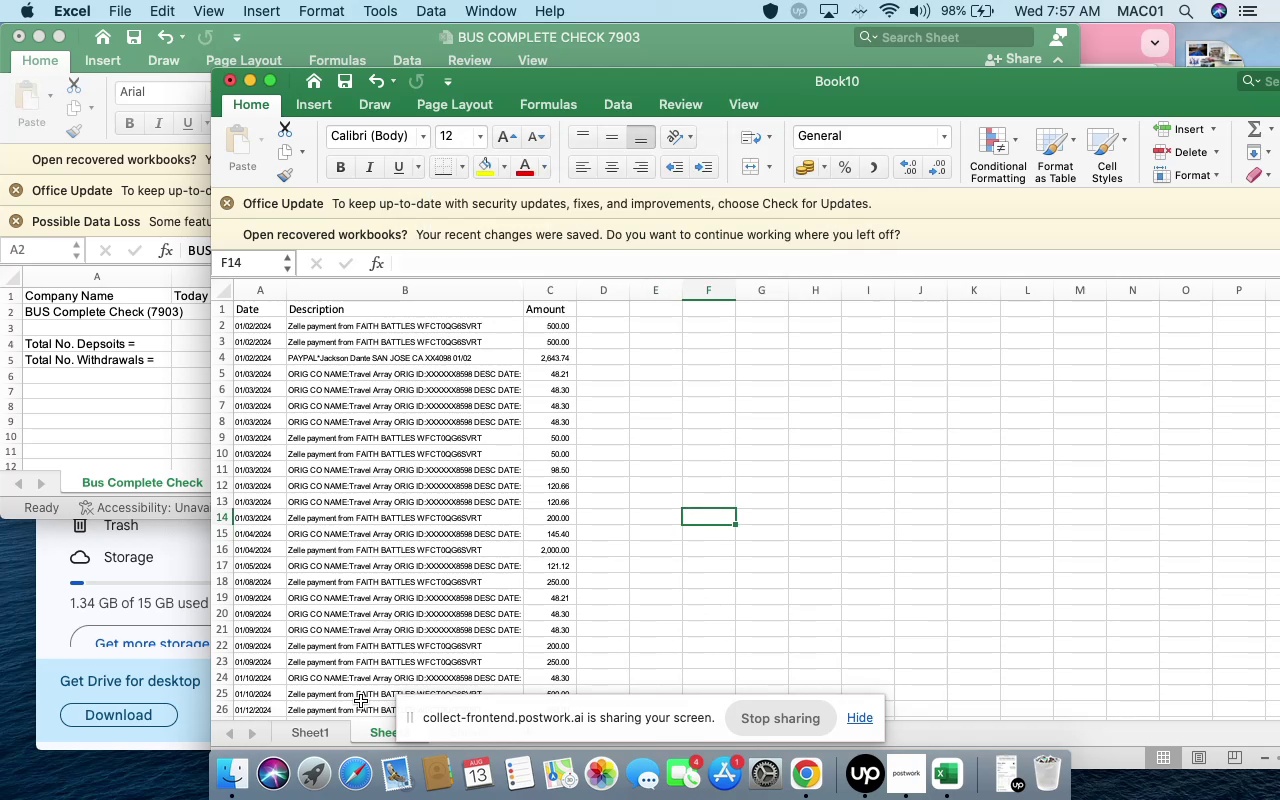 
scroll: coordinate [353, 686], scroll_direction: down, amount: 5.0
 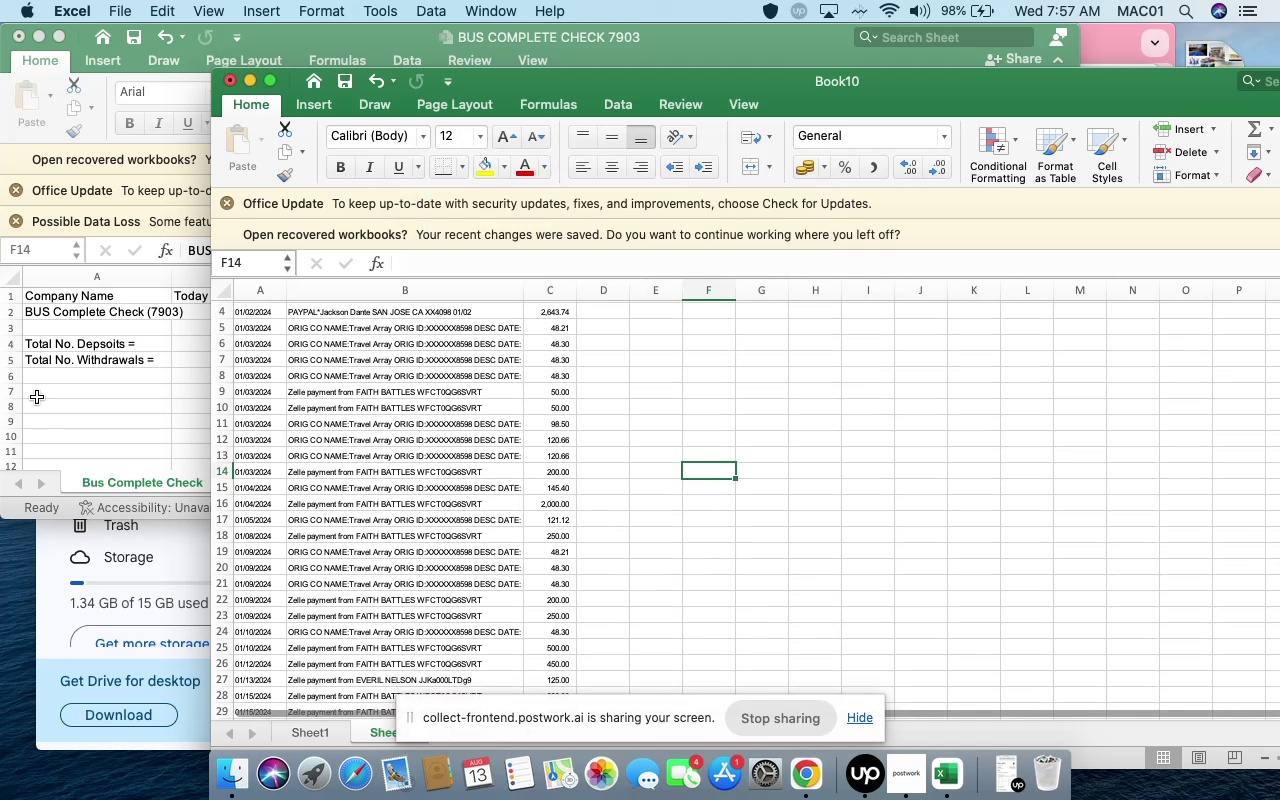 
left_click([72, 425])
 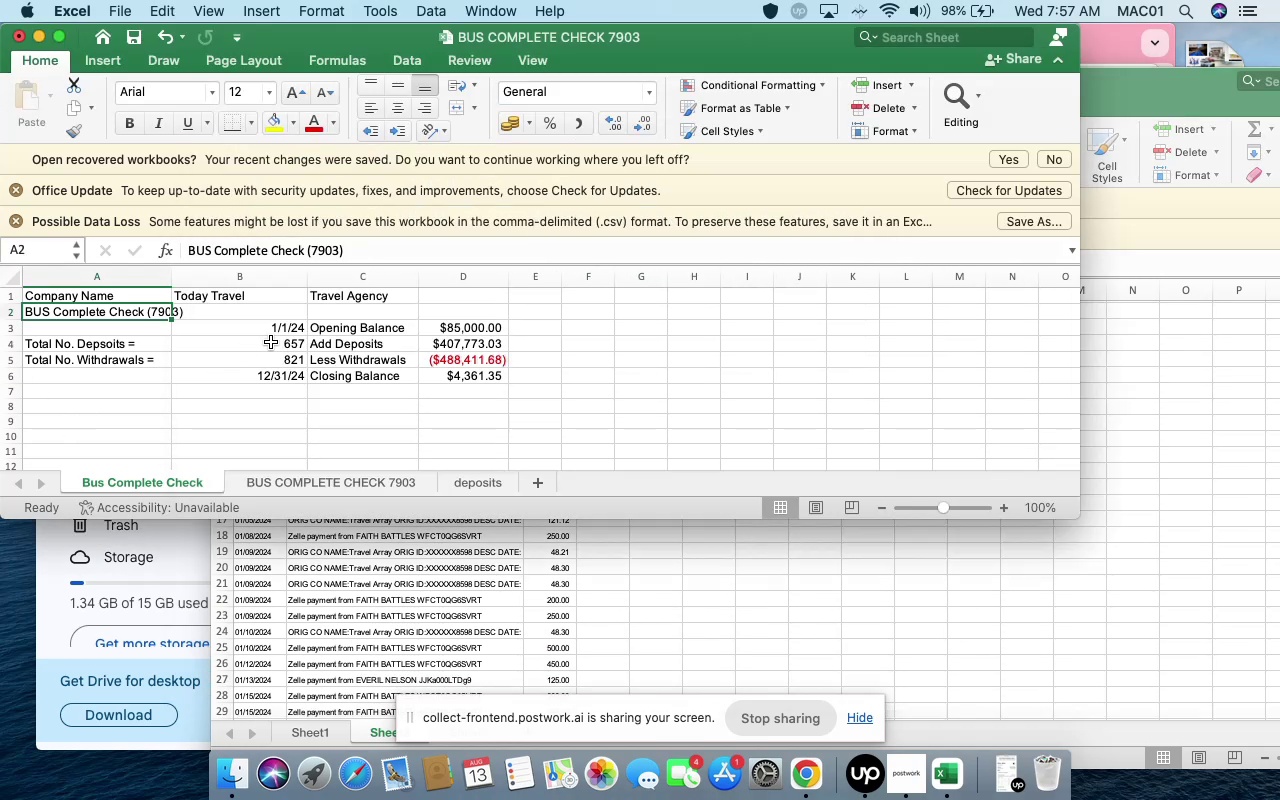 
left_click_drag(start_coordinate=[279, 344], to_coordinate=[279, 358])
 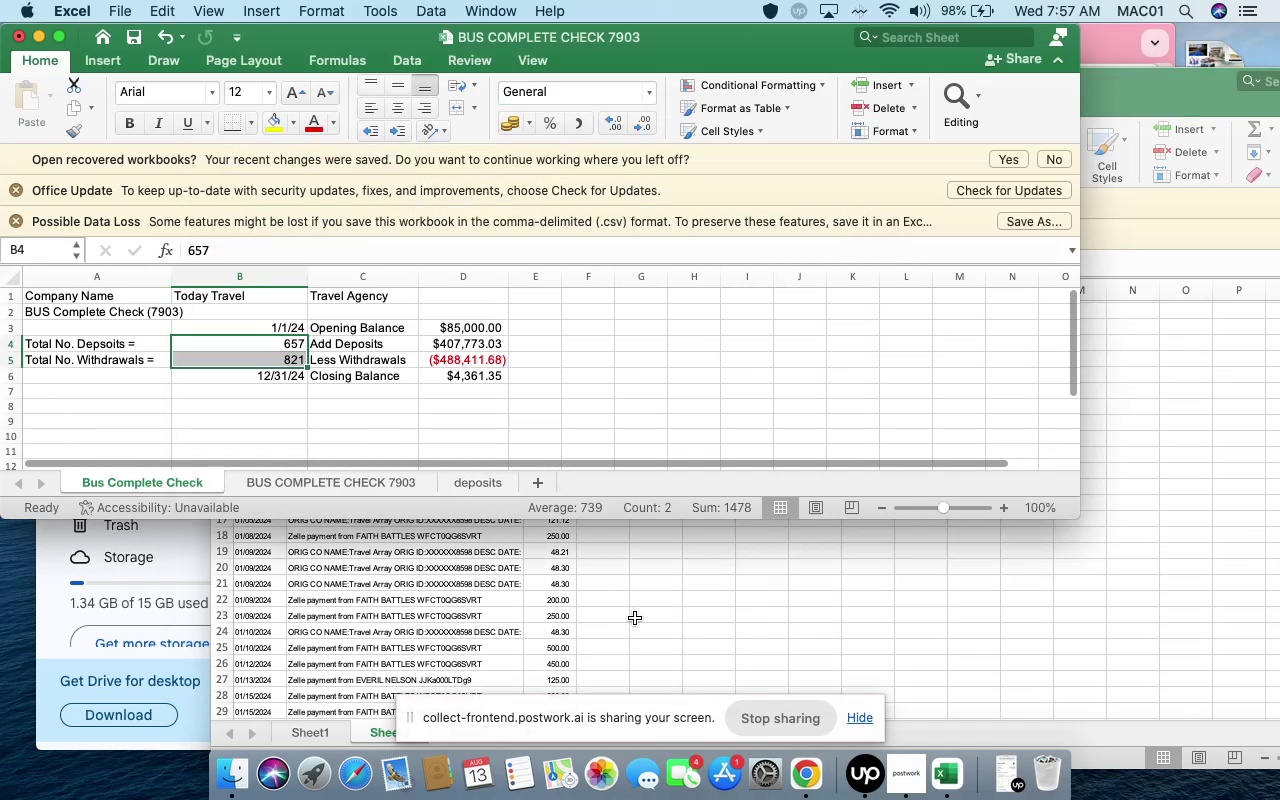 
left_click([636, 618])
 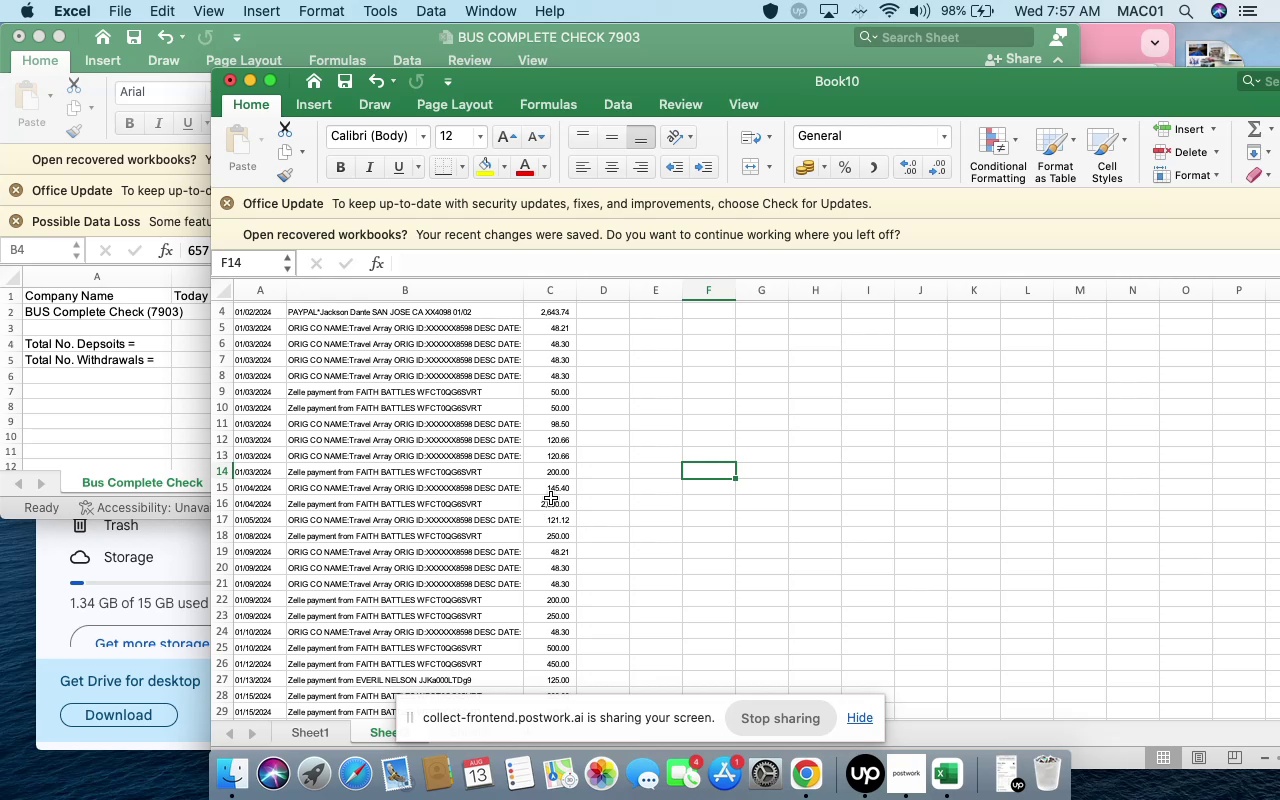 
left_click([551, 497])
 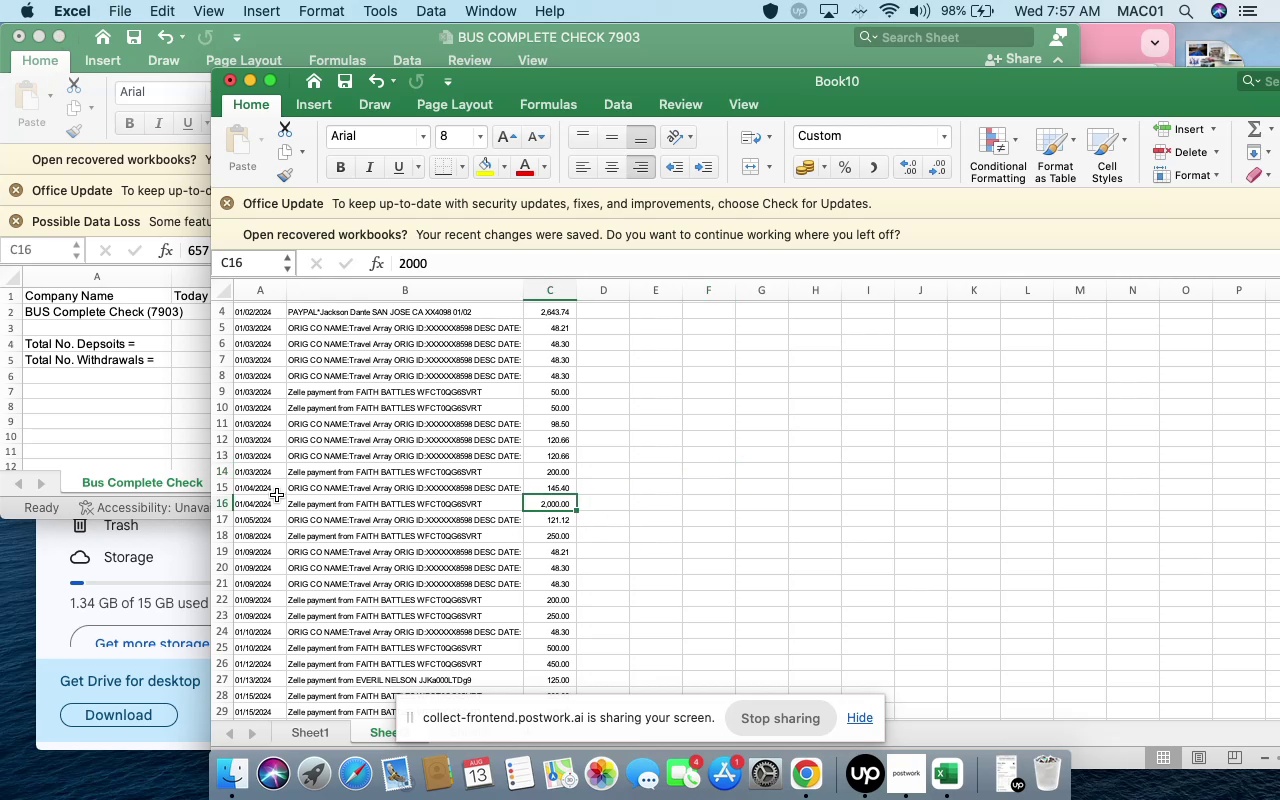 
wait(7.05)
 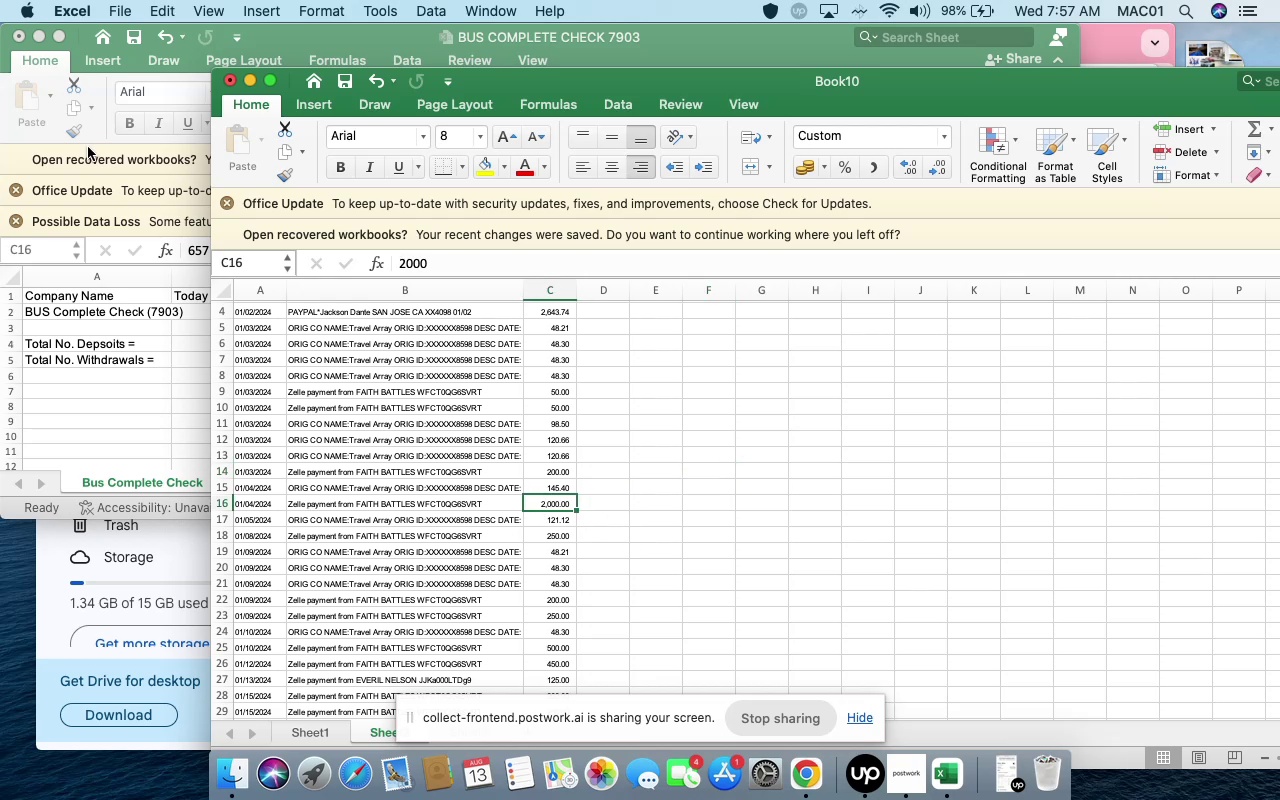 
right_click([378, 735])
 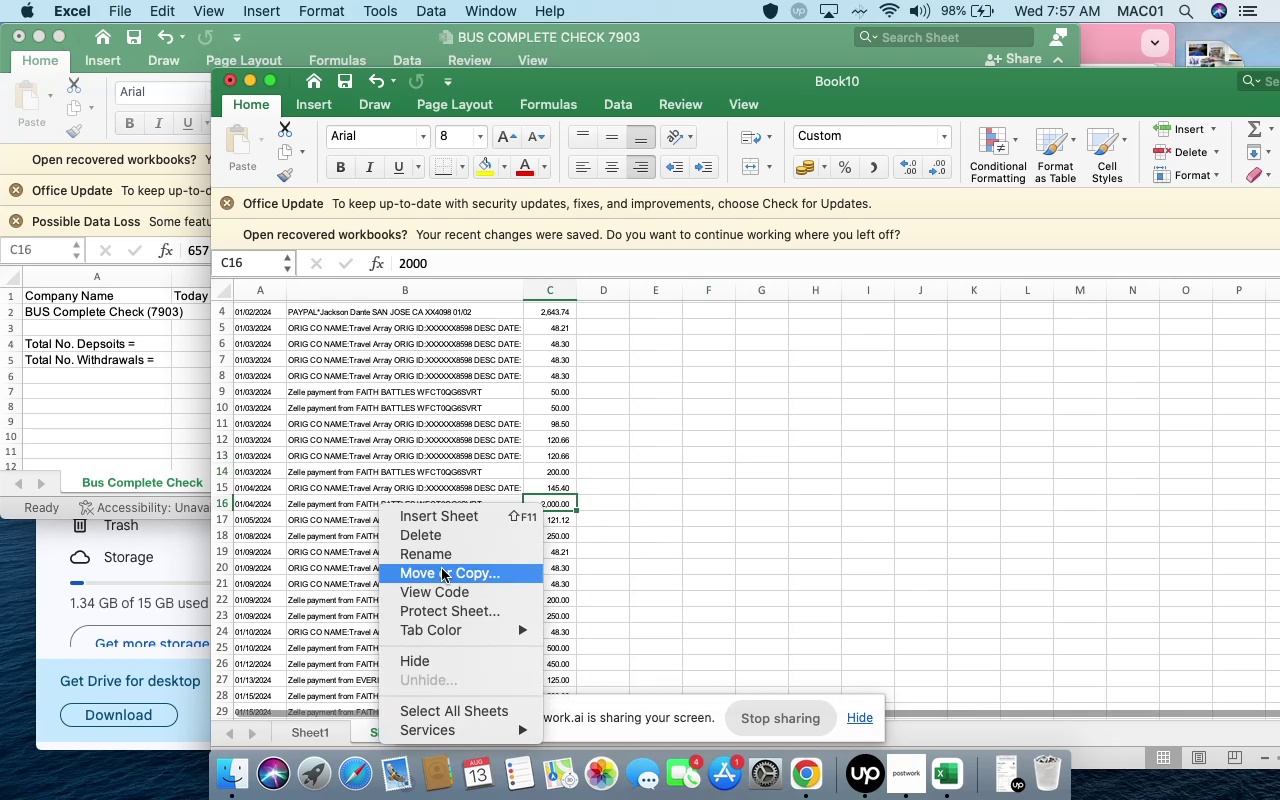 
left_click([443, 541])
 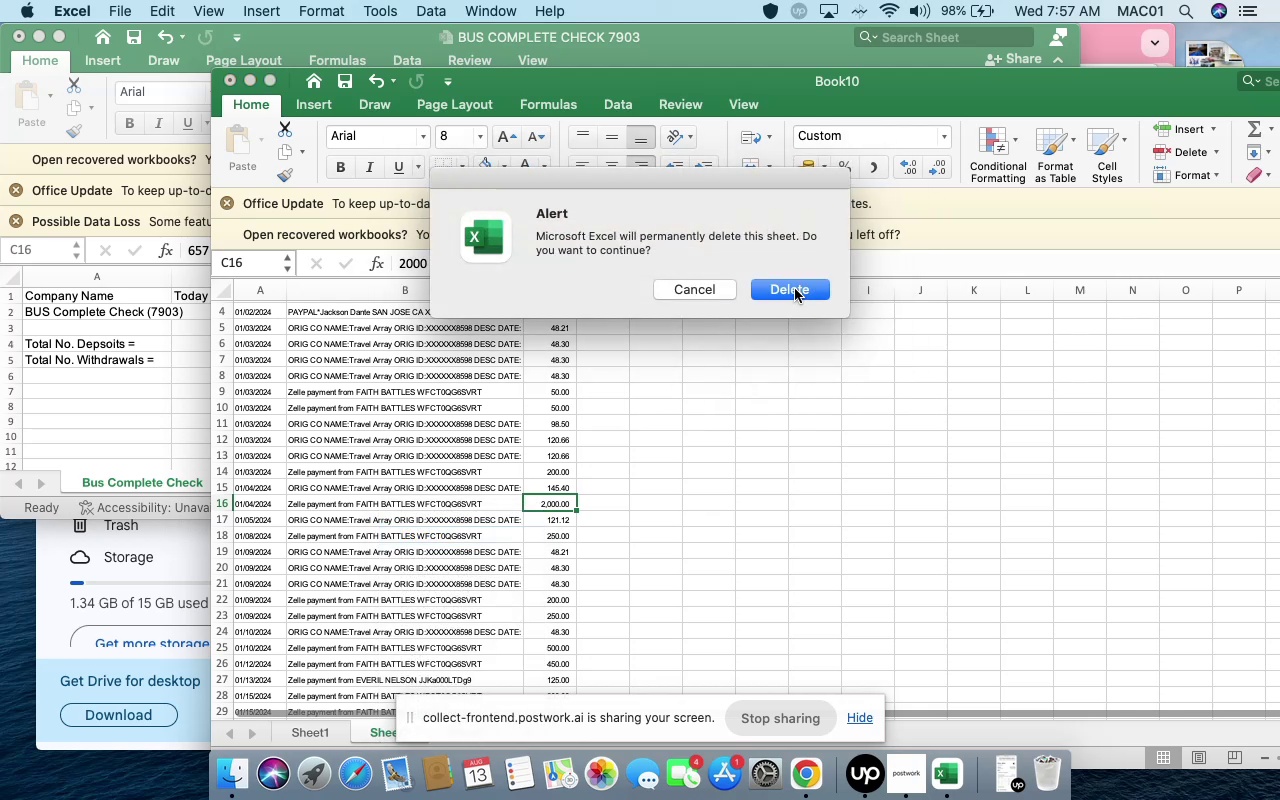 
left_click([795, 289])
 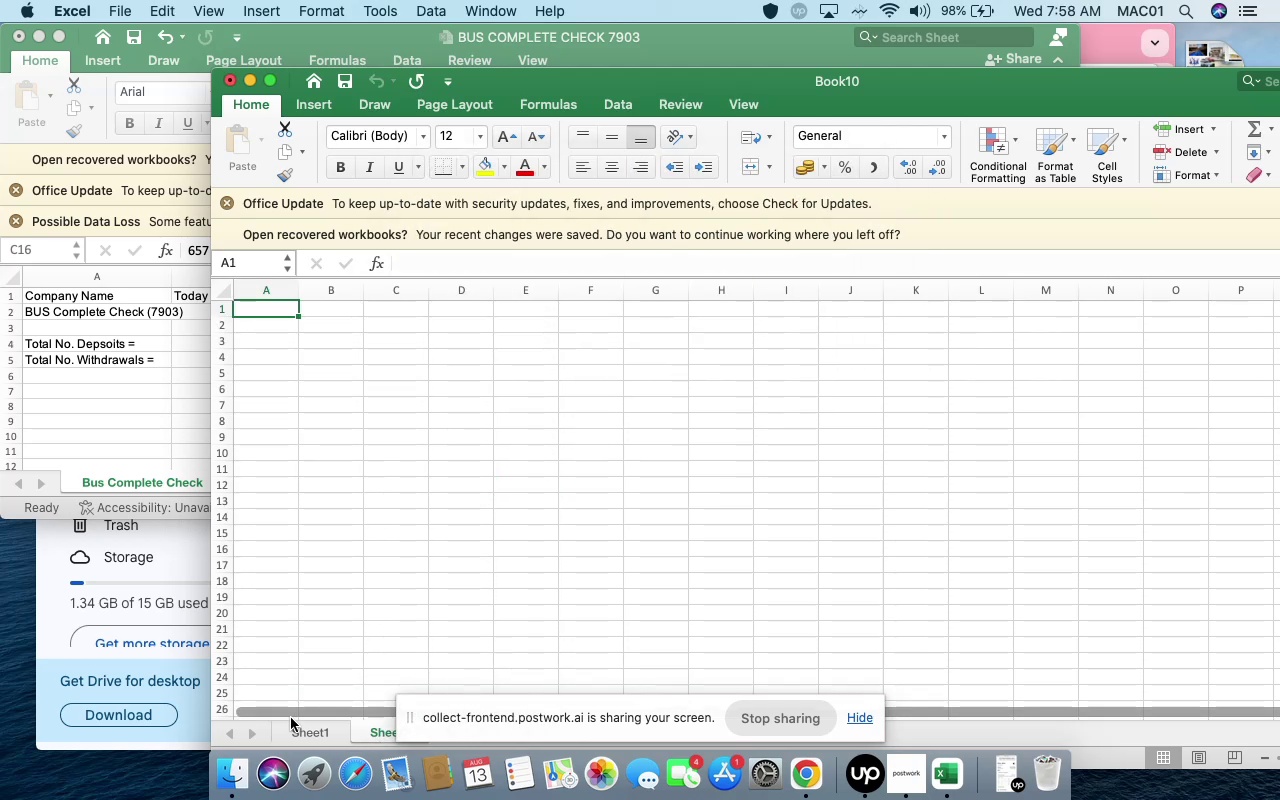 
left_click([299, 727])
 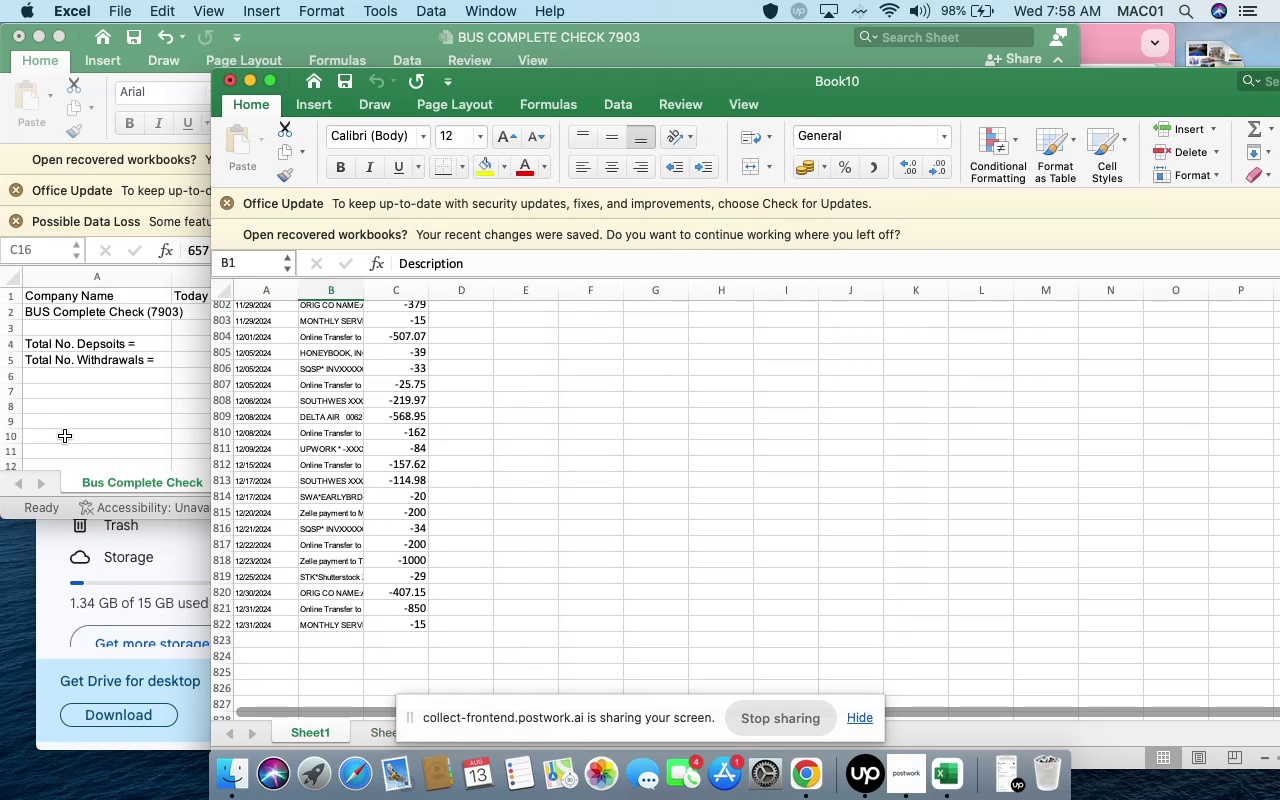 
left_click([88, 408])
 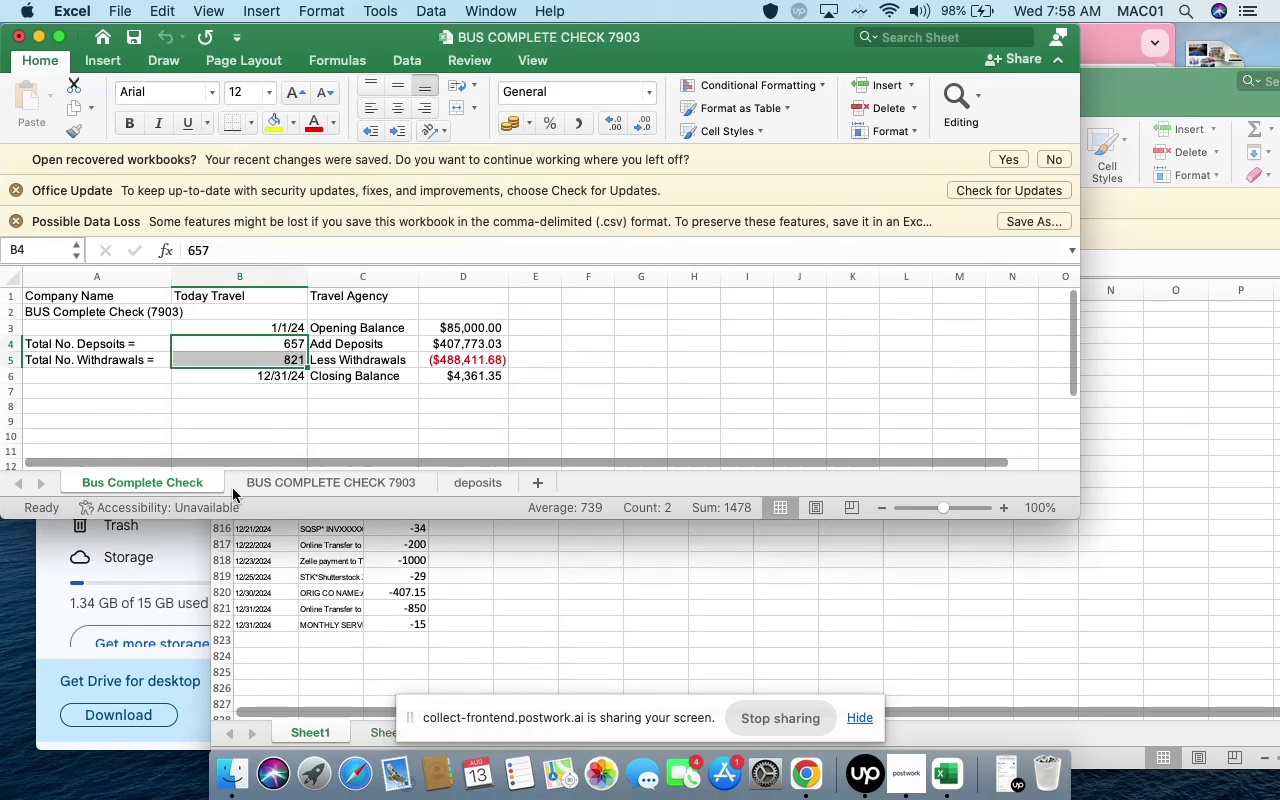 
left_click([548, 662])
 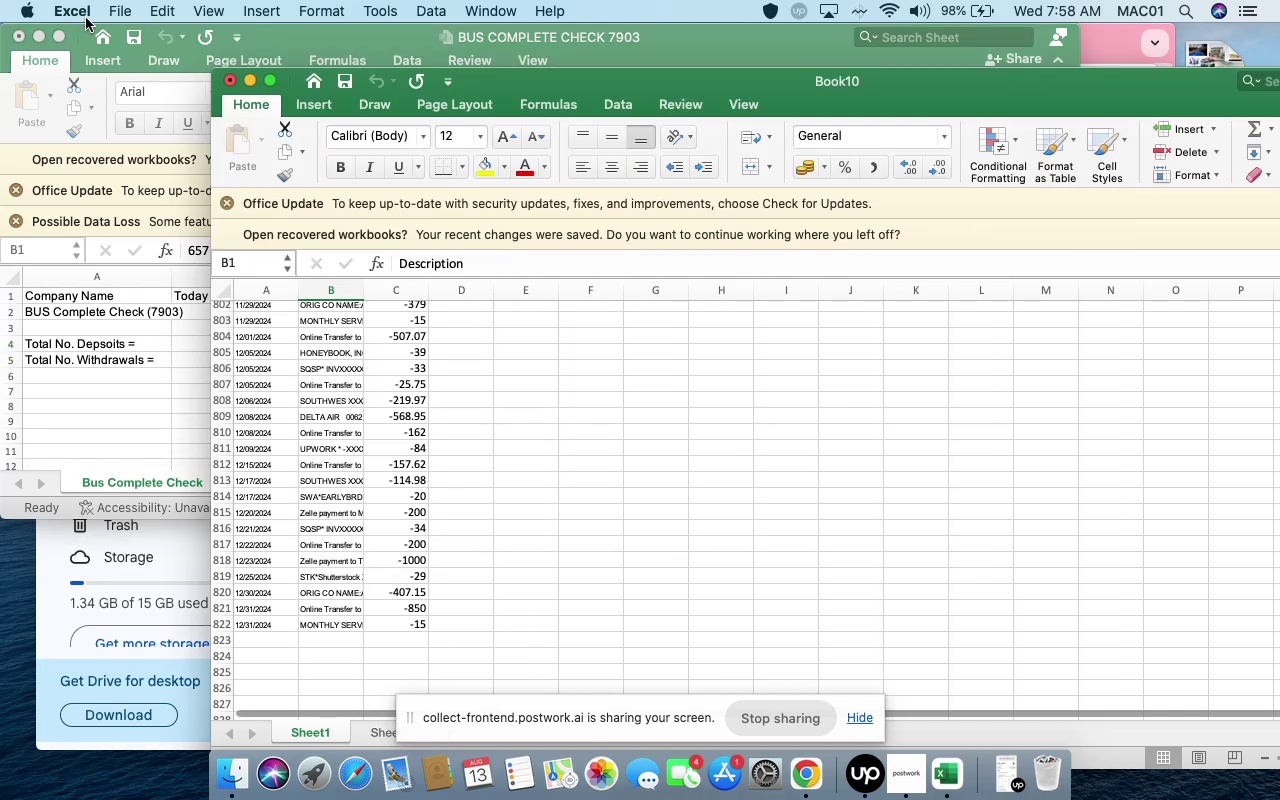 
left_click([121, 9])
 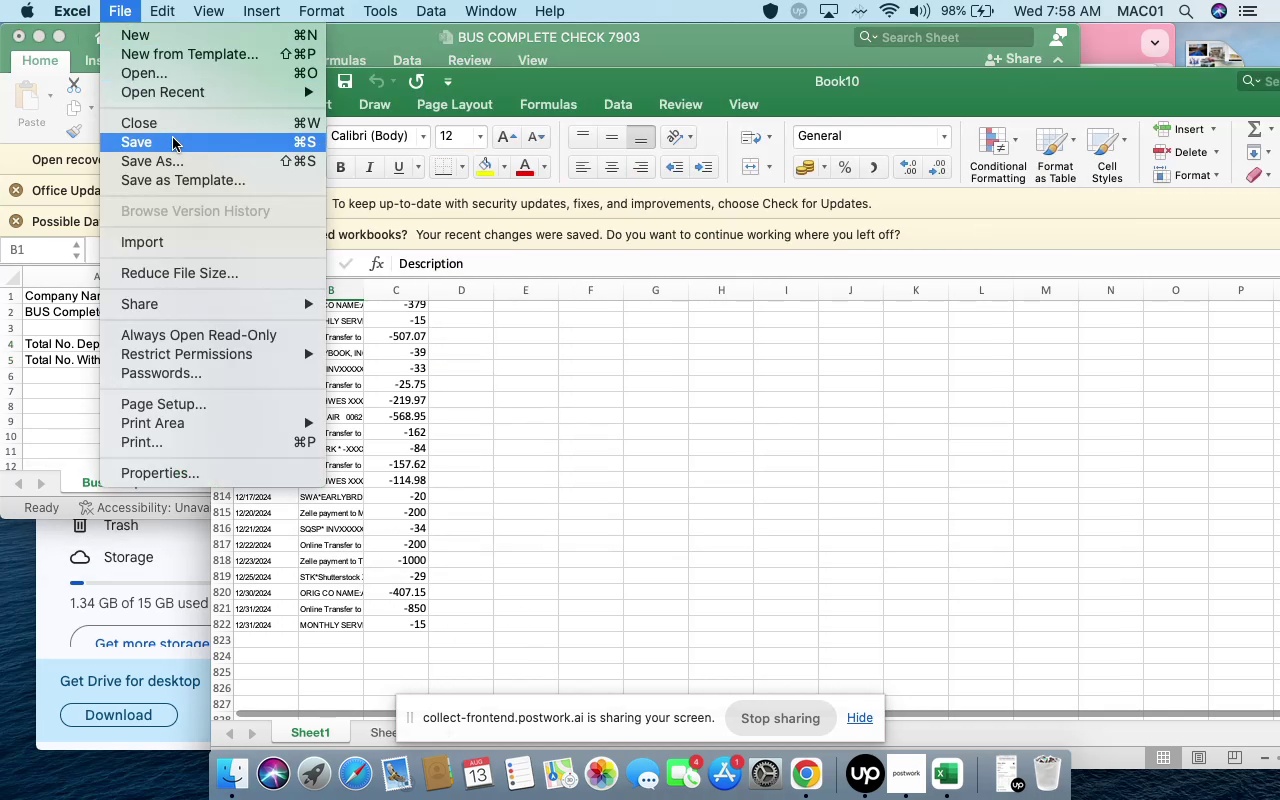 
left_click([186, 158])
 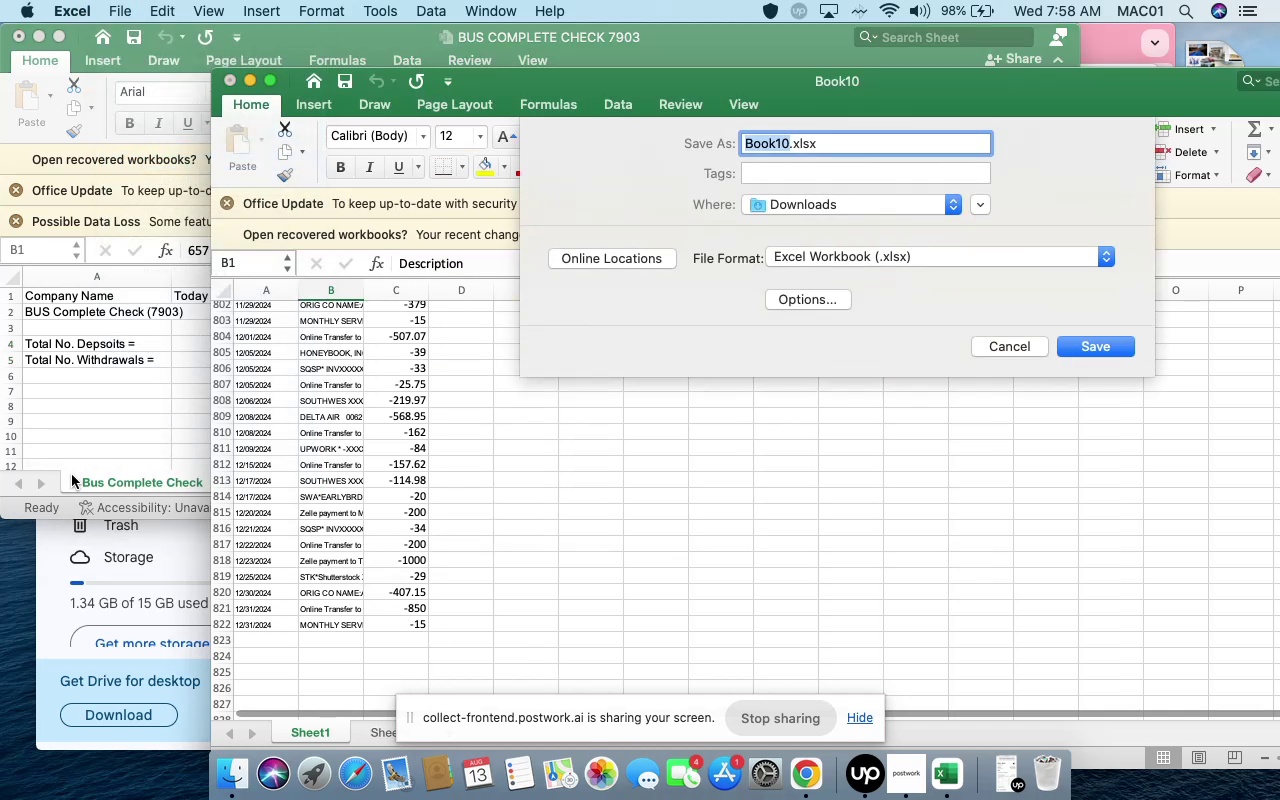 
wait(5.51)
 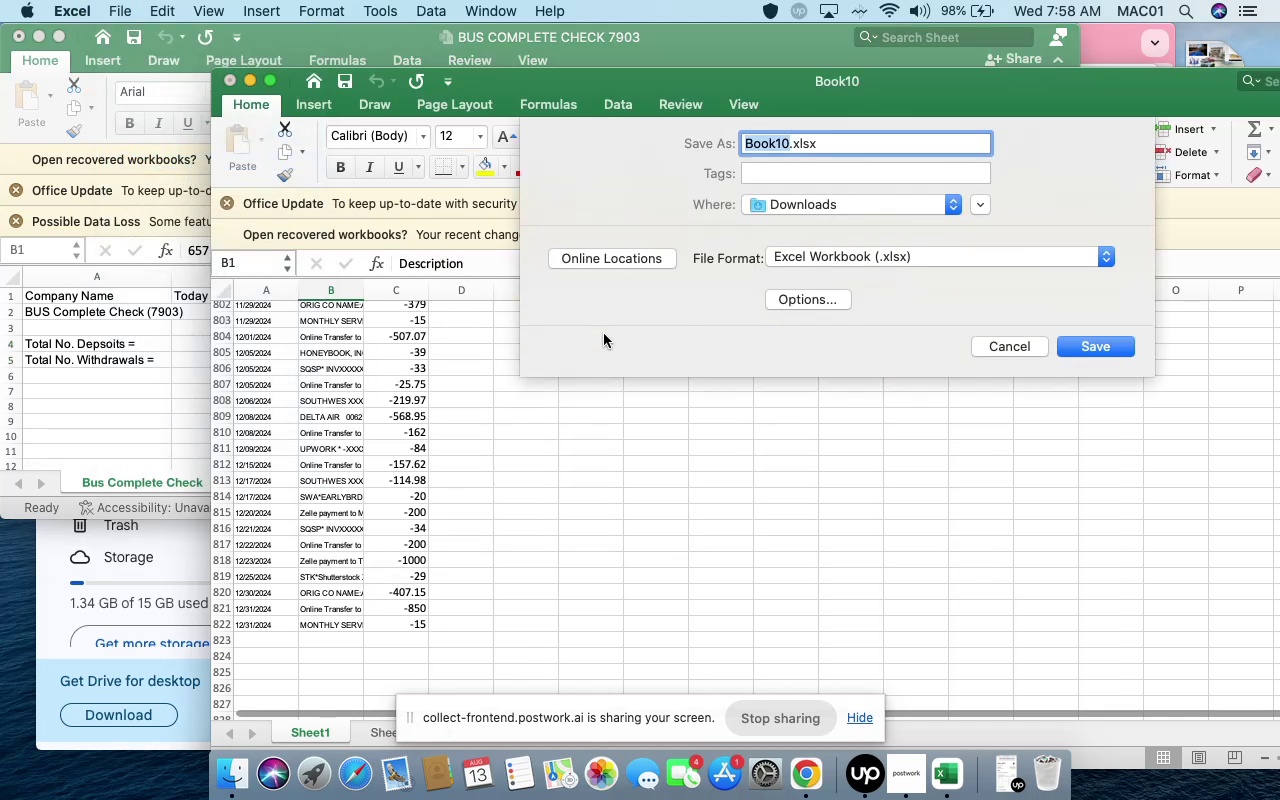 
left_click([109, 312])
 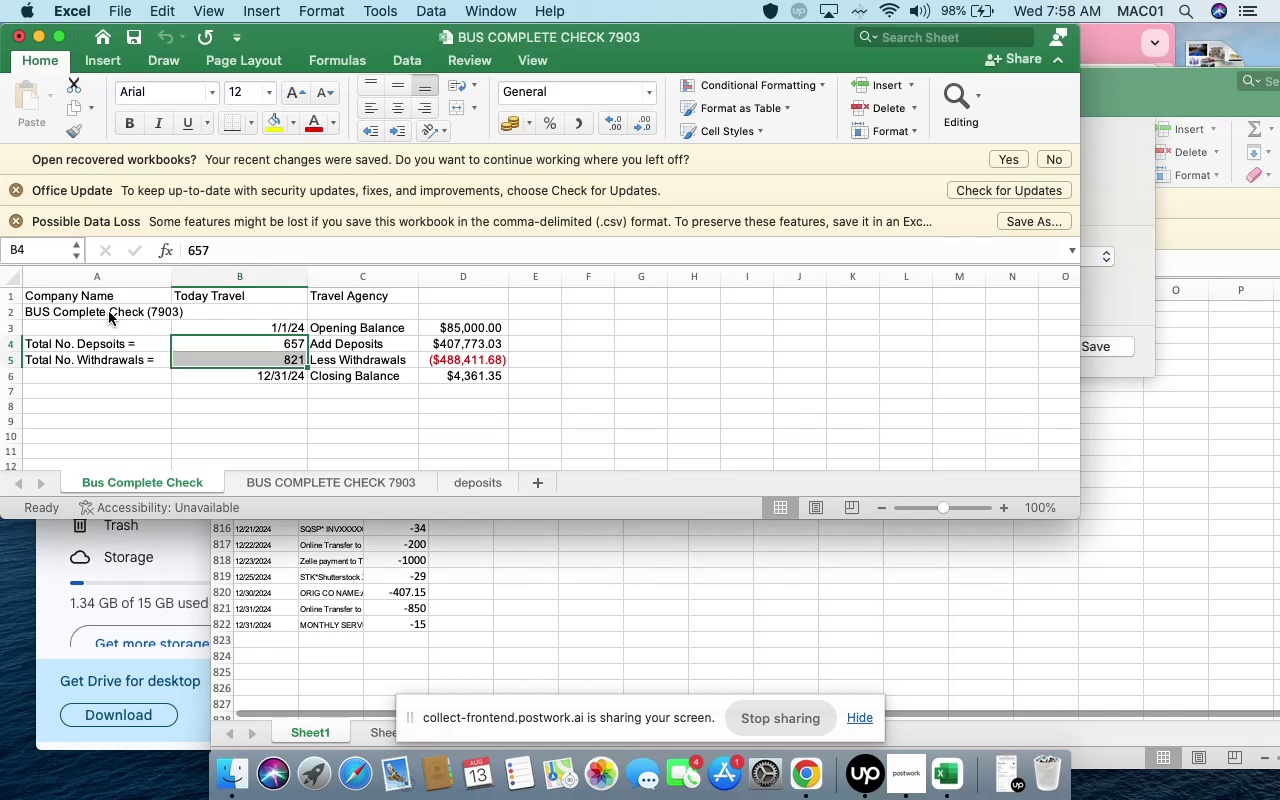 
left_click([109, 312])
 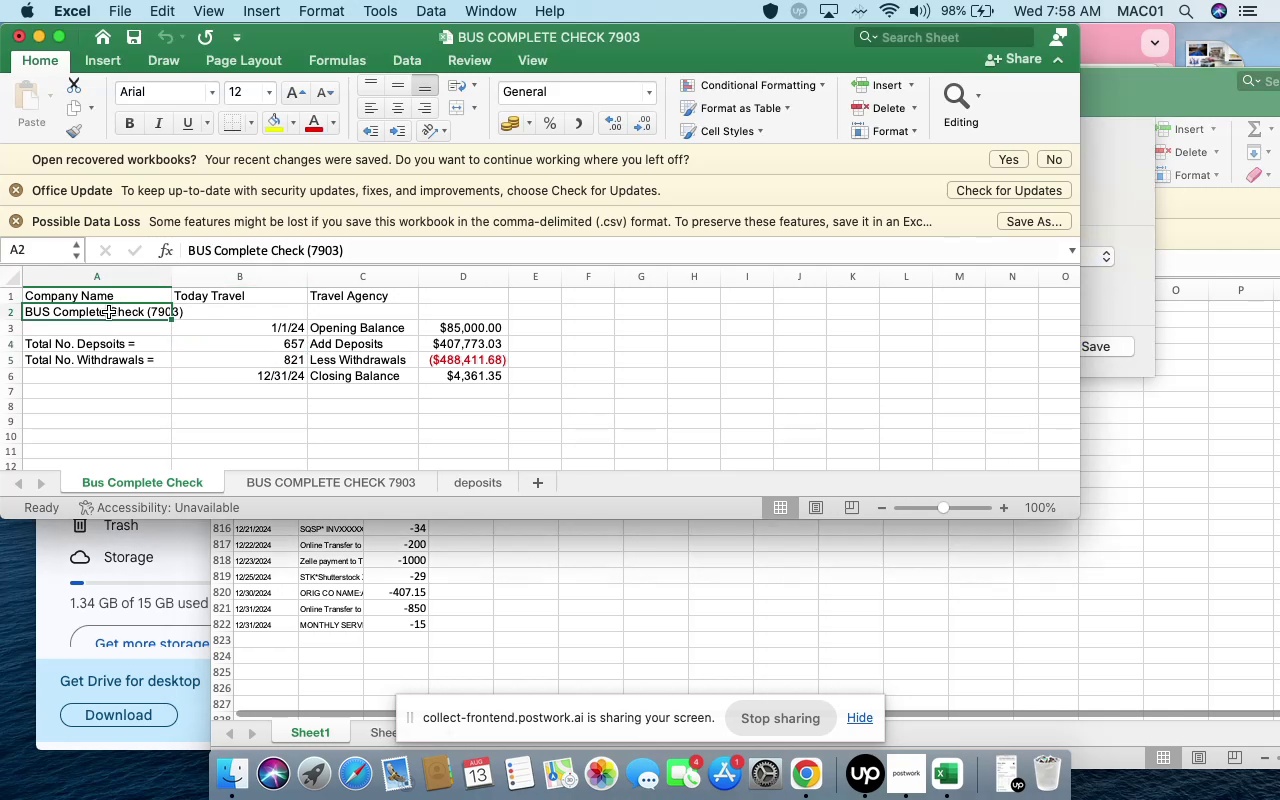 
key(Meta+C)
 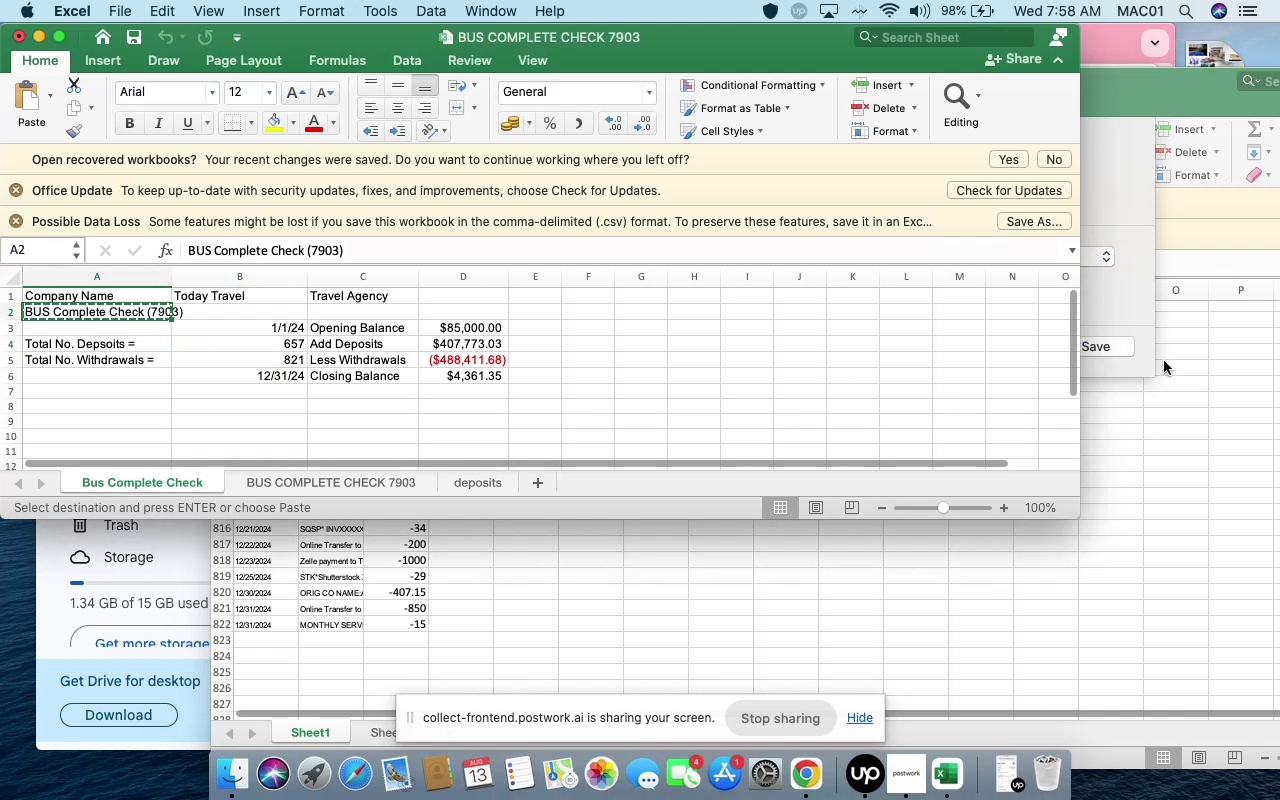 
left_click([1140, 312])
 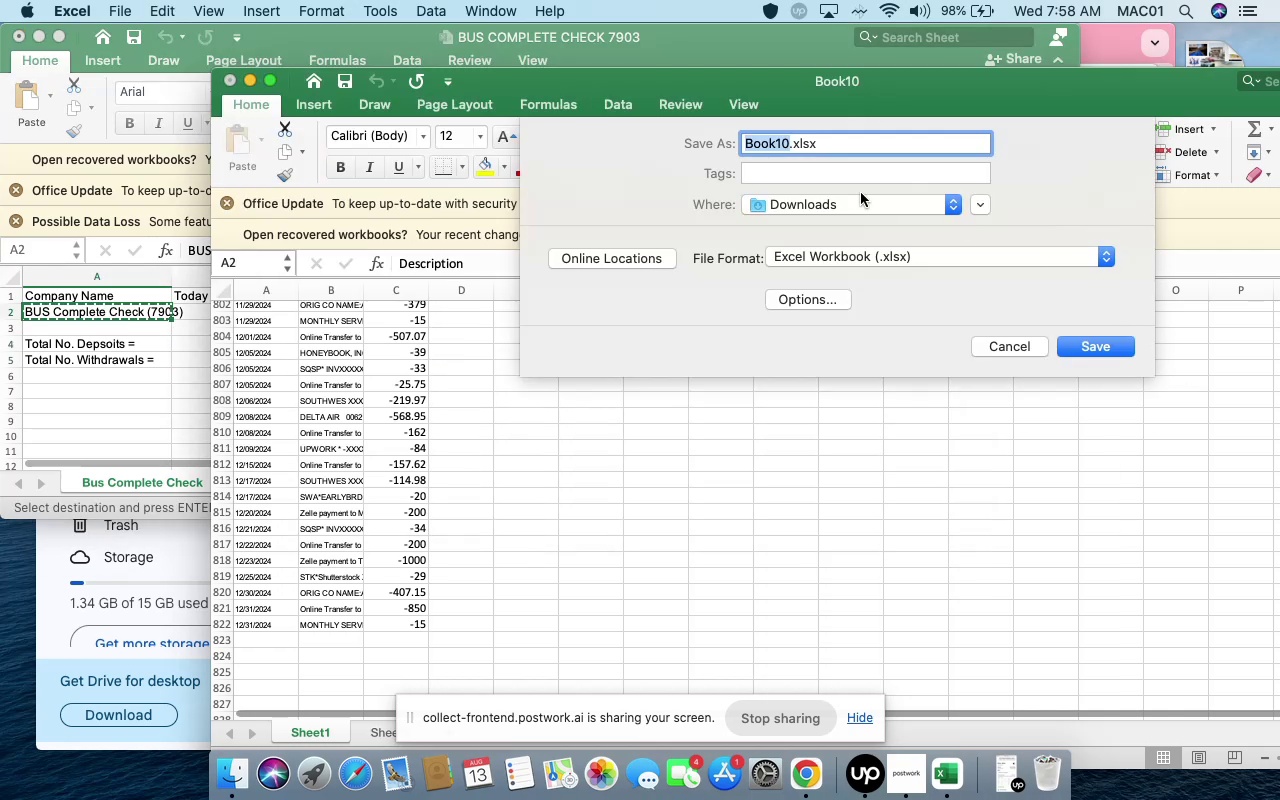 
key(Meta+V)
 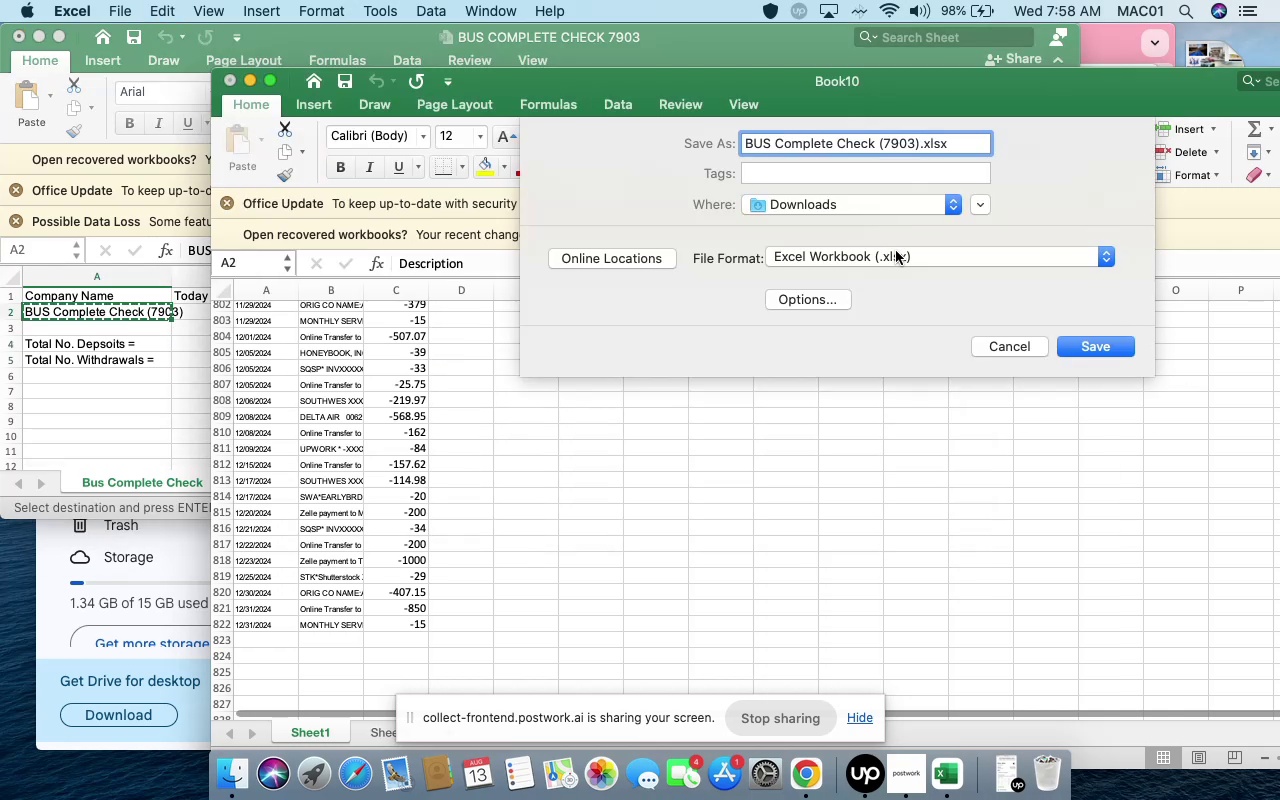 
left_click([898, 252])
 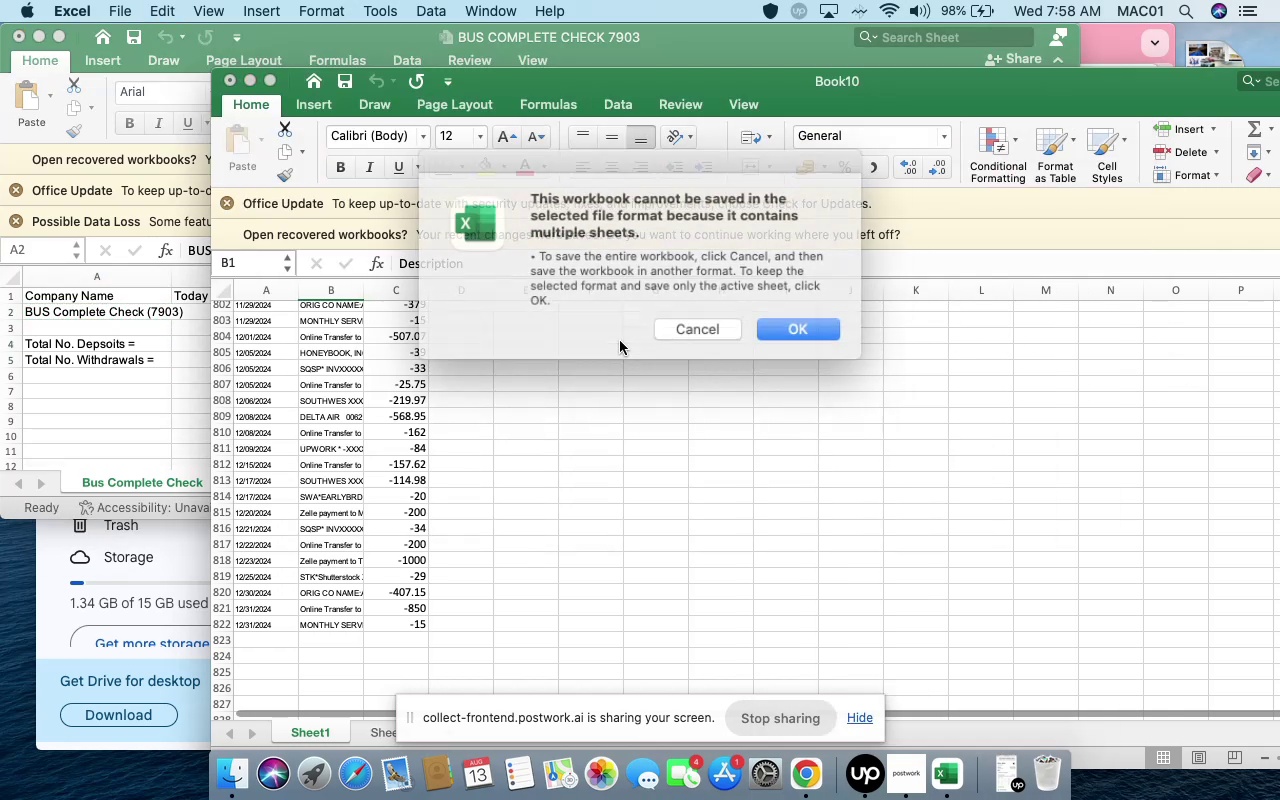 
wait(8.72)
 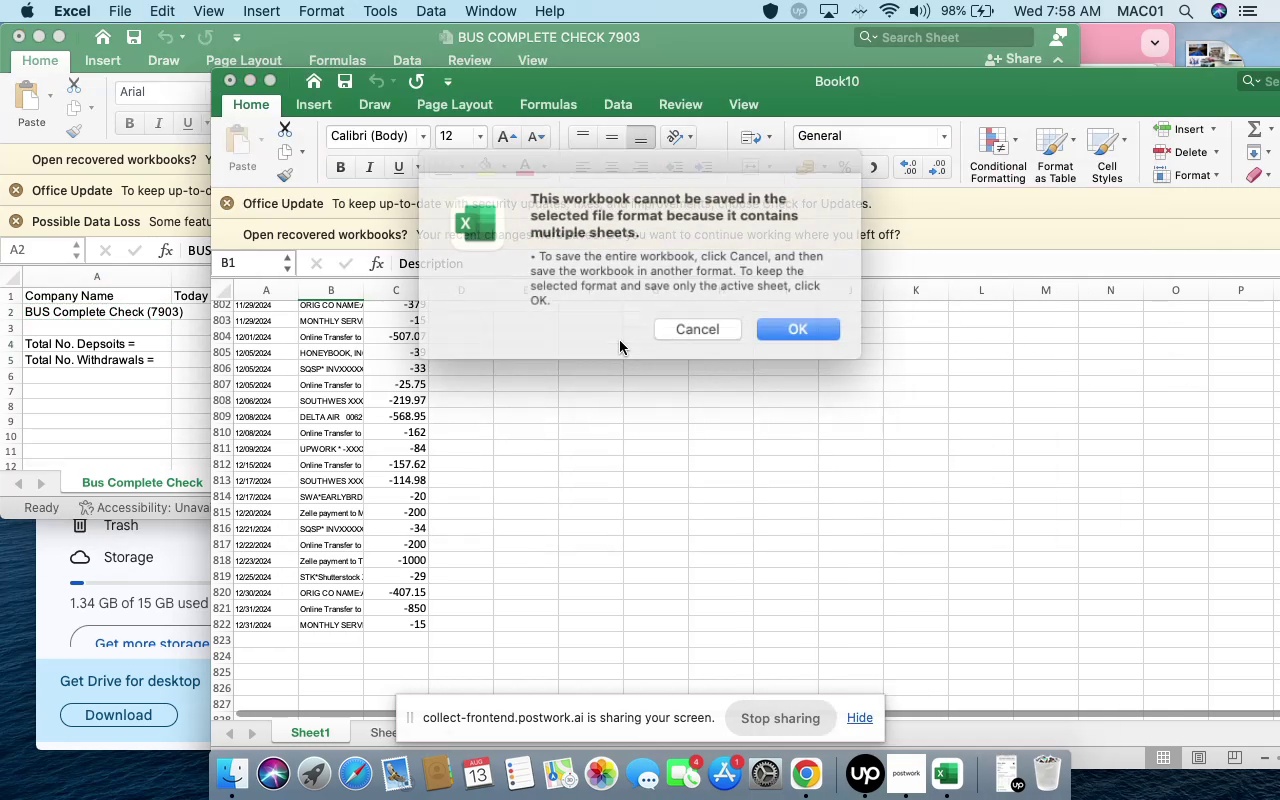 
left_click([604, 481])
 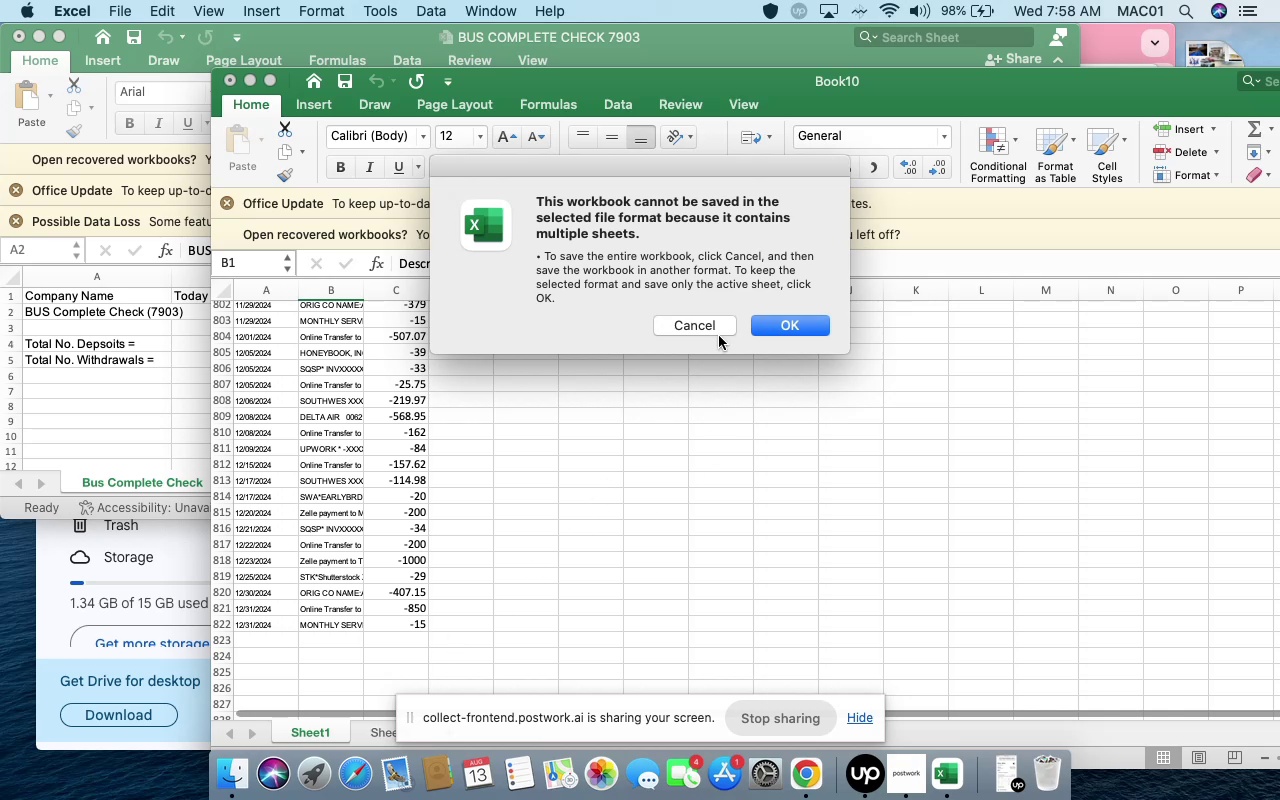 
left_click([715, 316])
 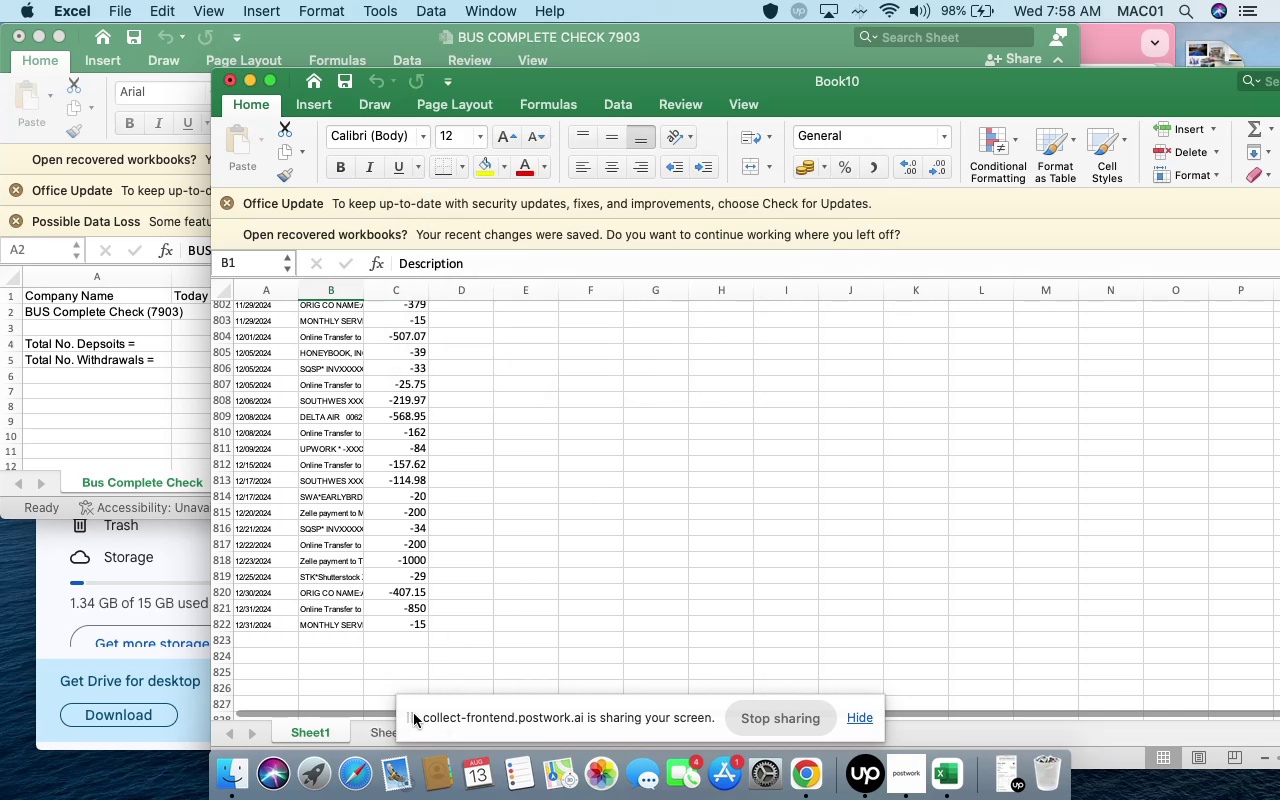 
left_click([411, 703])
 